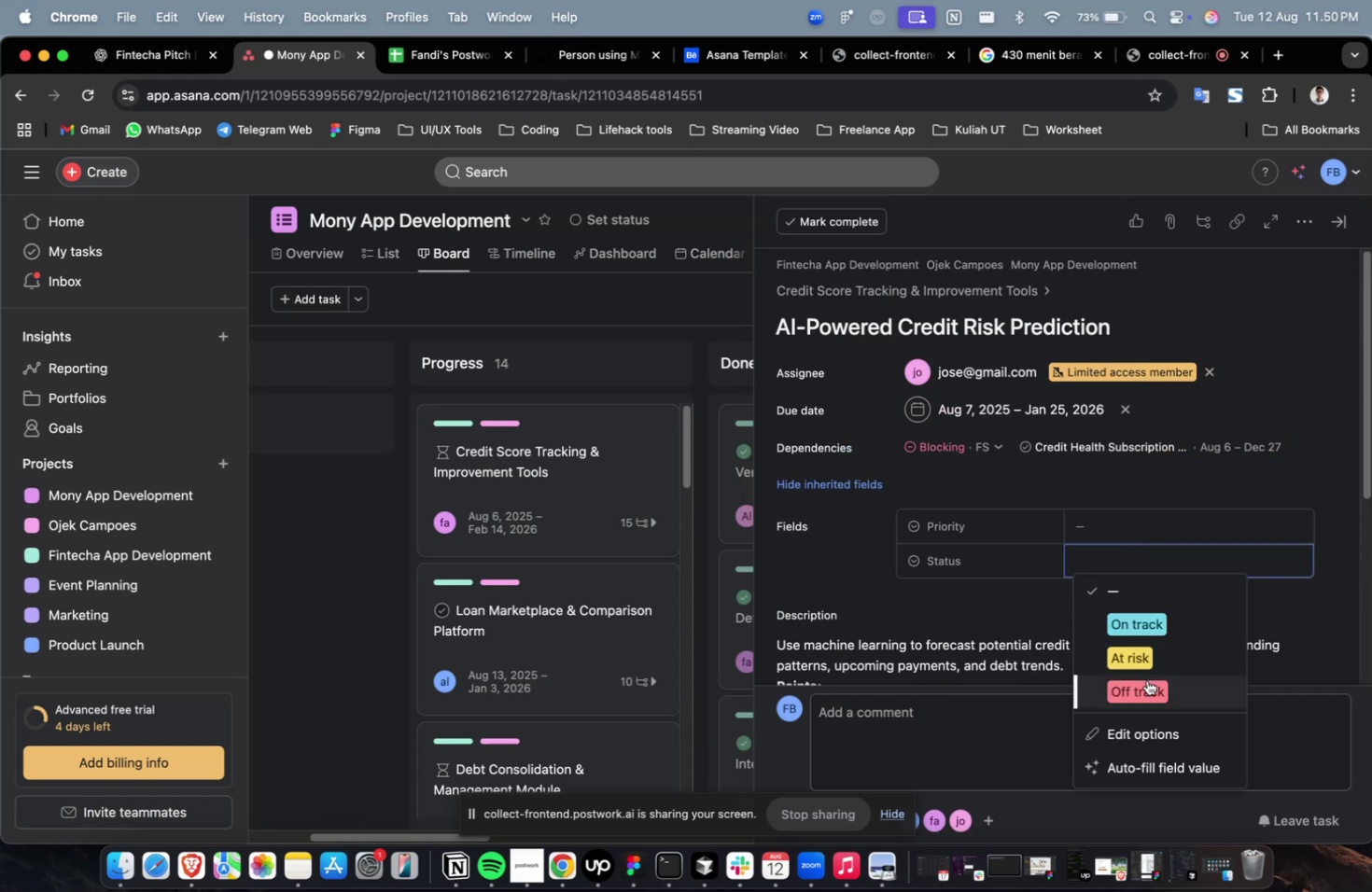 
left_click([1146, 679])
 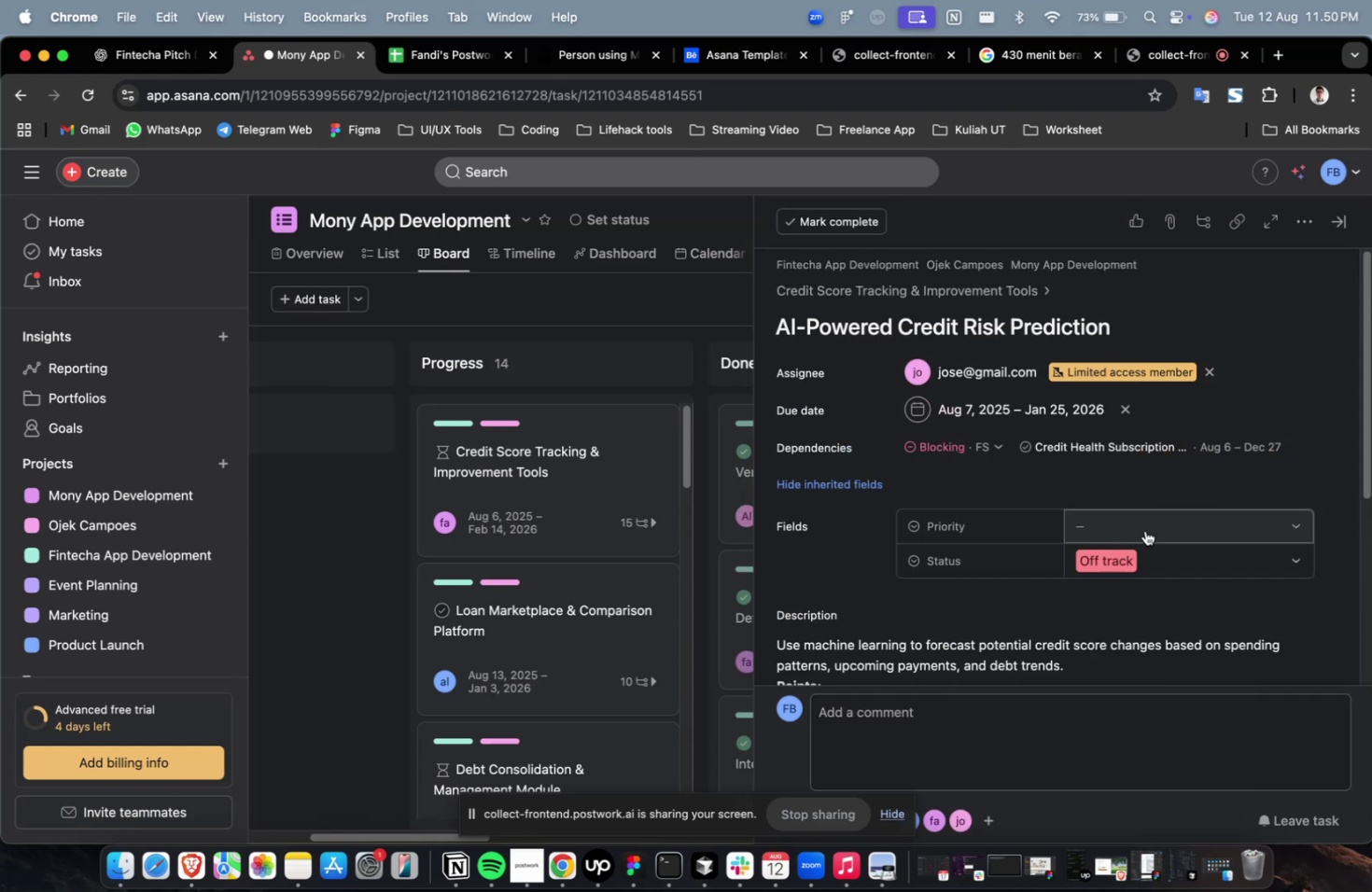 
double_click([1144, 530])
 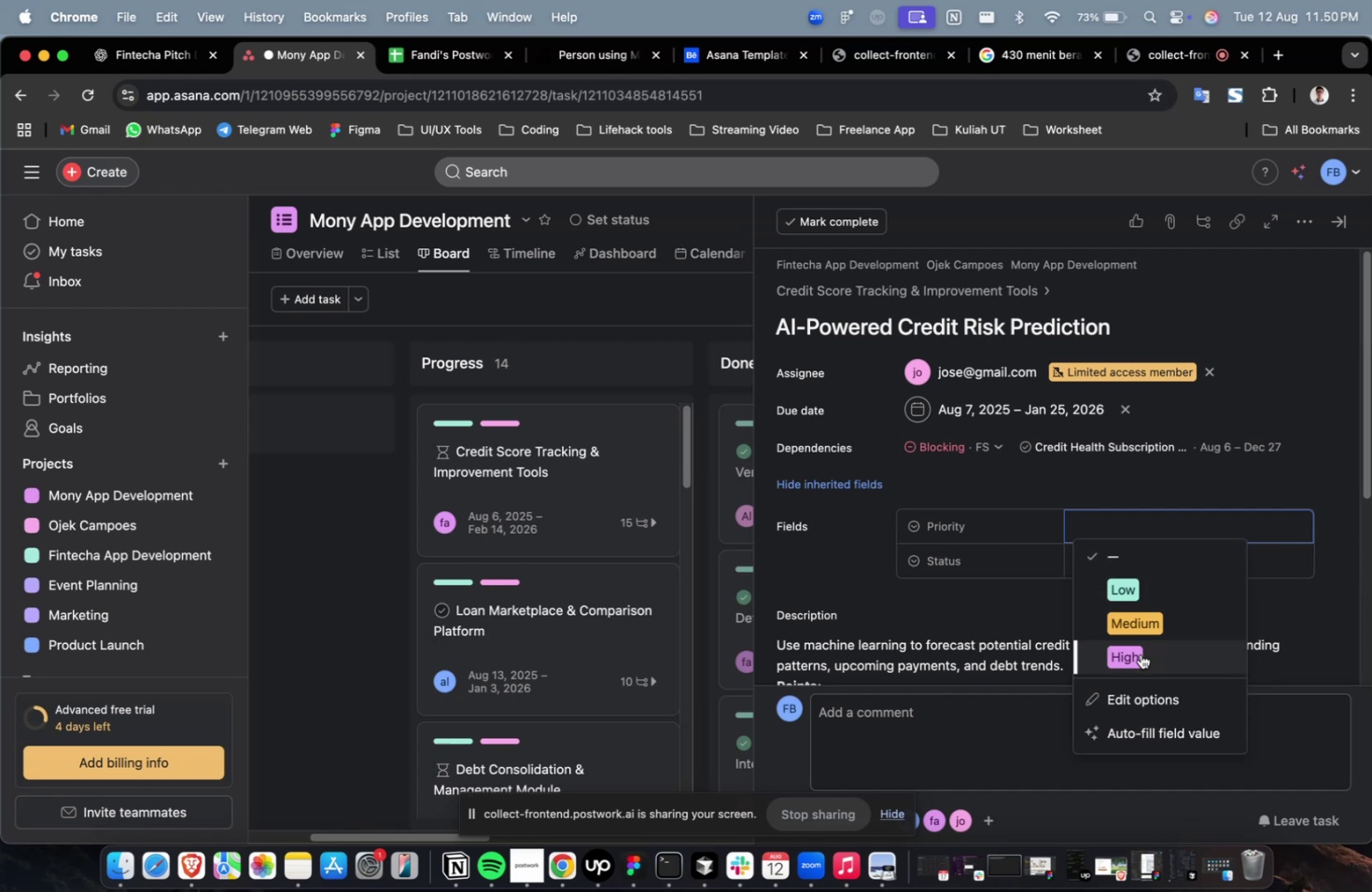 
triple_click([1140, 653])
 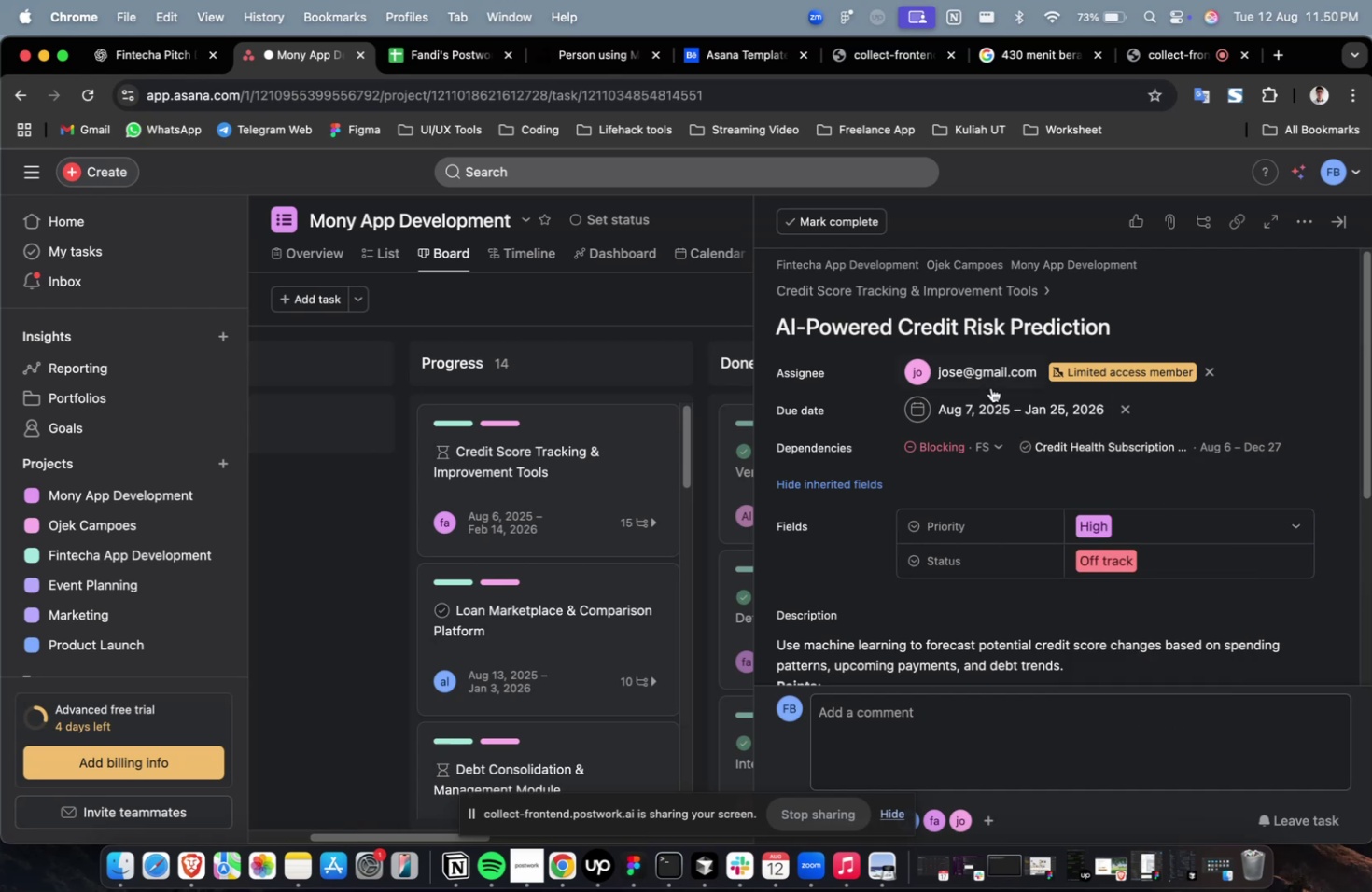 
left_click([995, 414])
 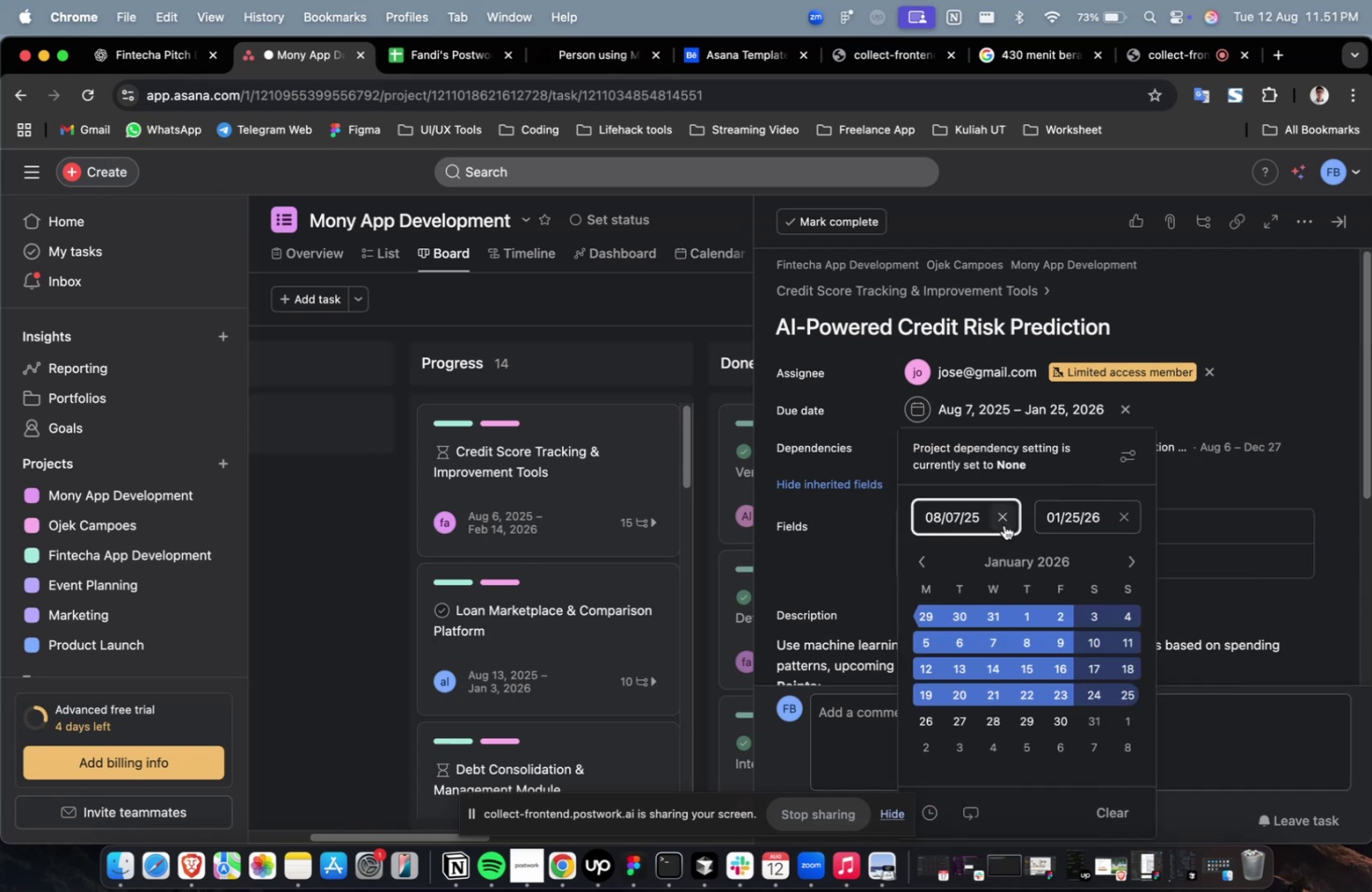 
left_click([999, 521])
 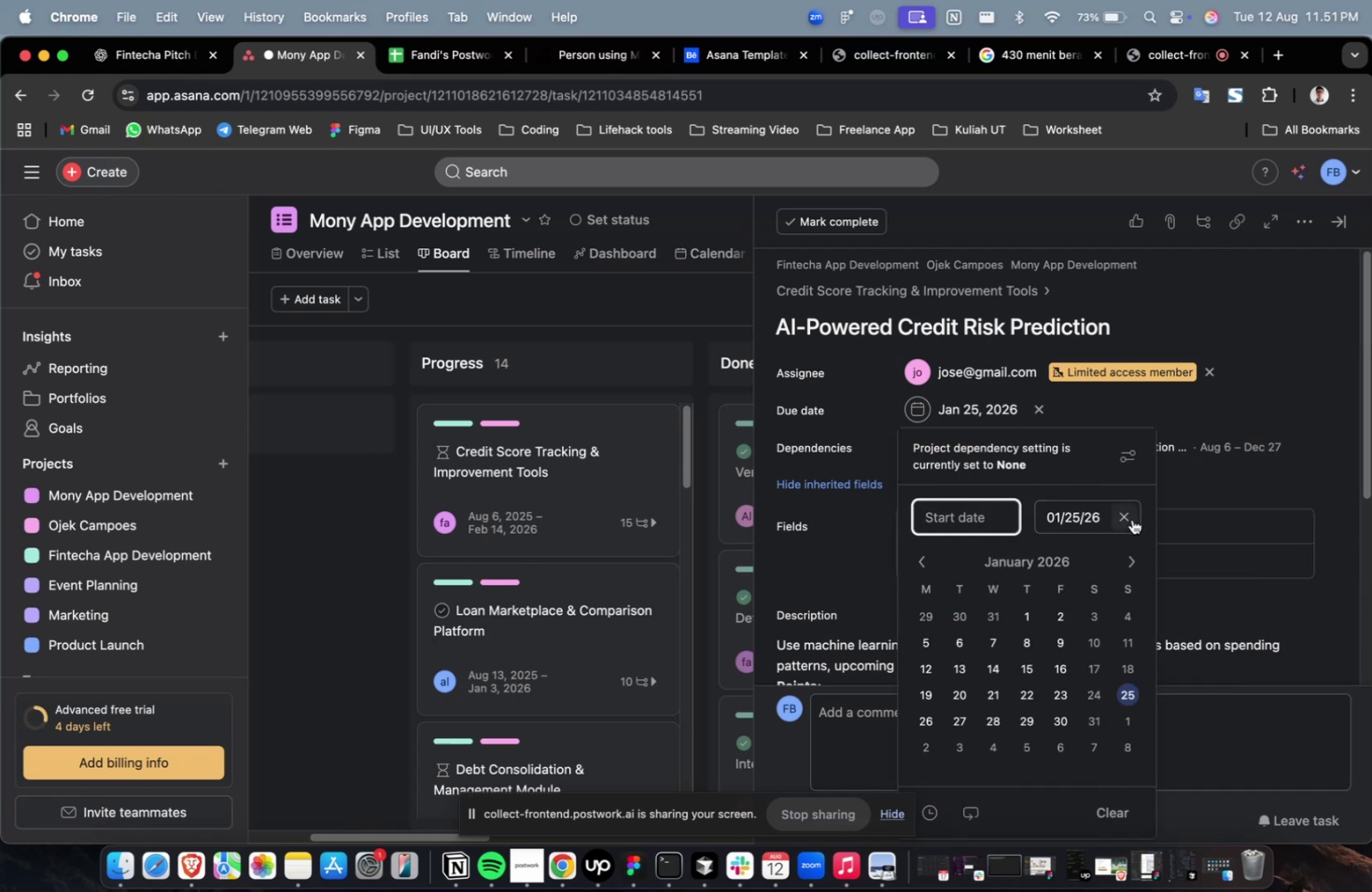 
left_click([1131, 519])
 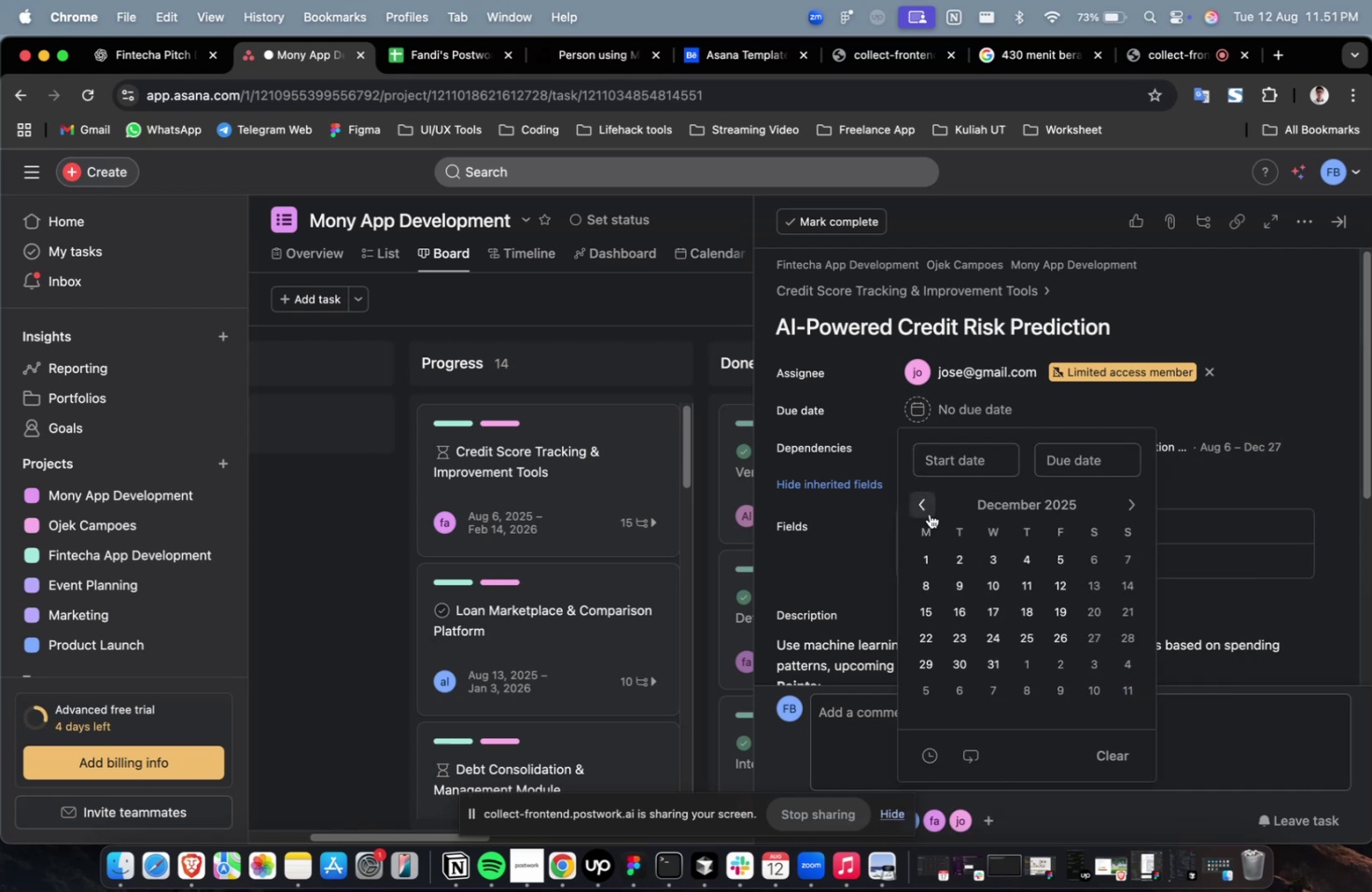 
double_click([929, 513])
 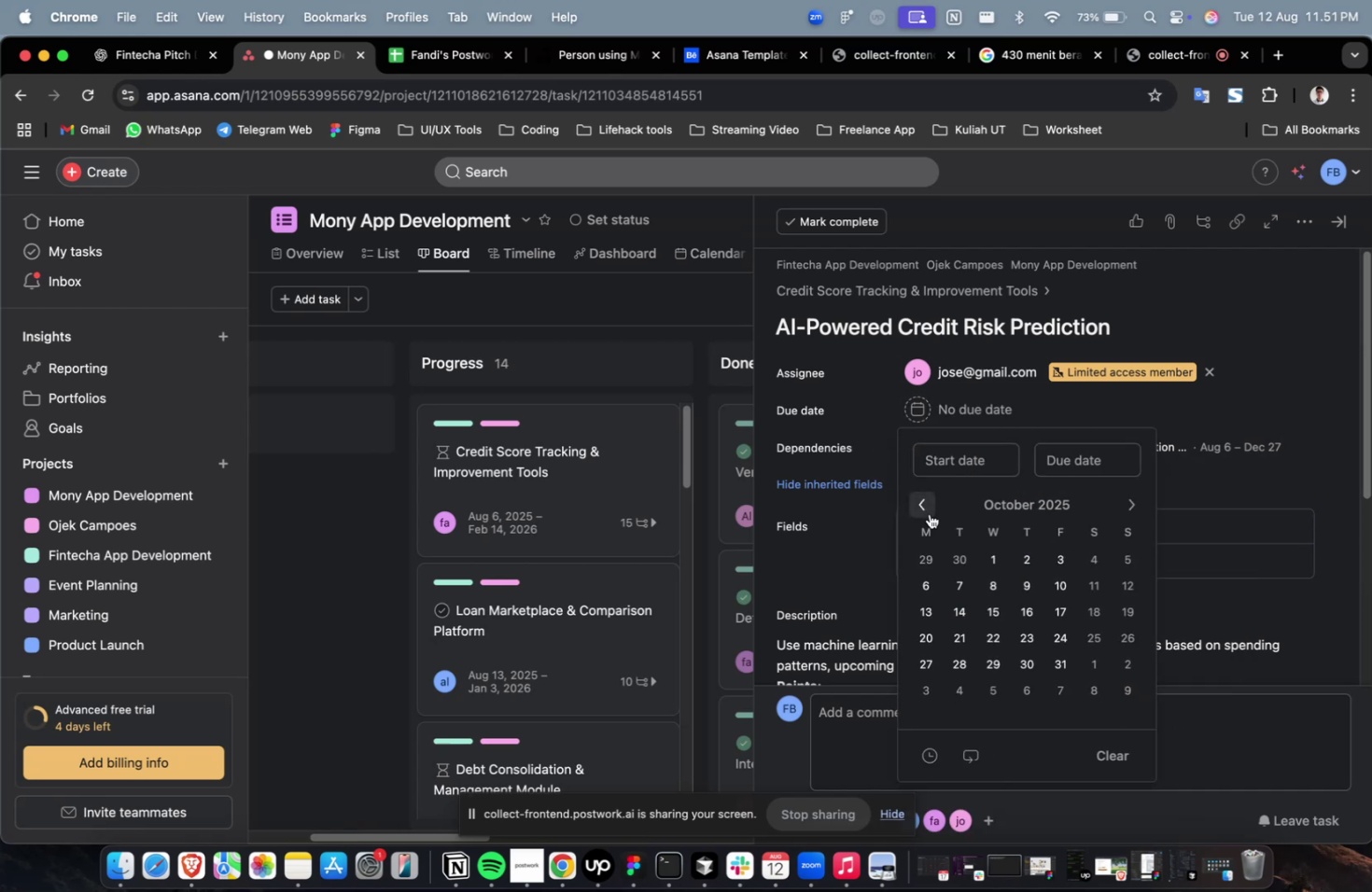 
triple_click([929, 513])
 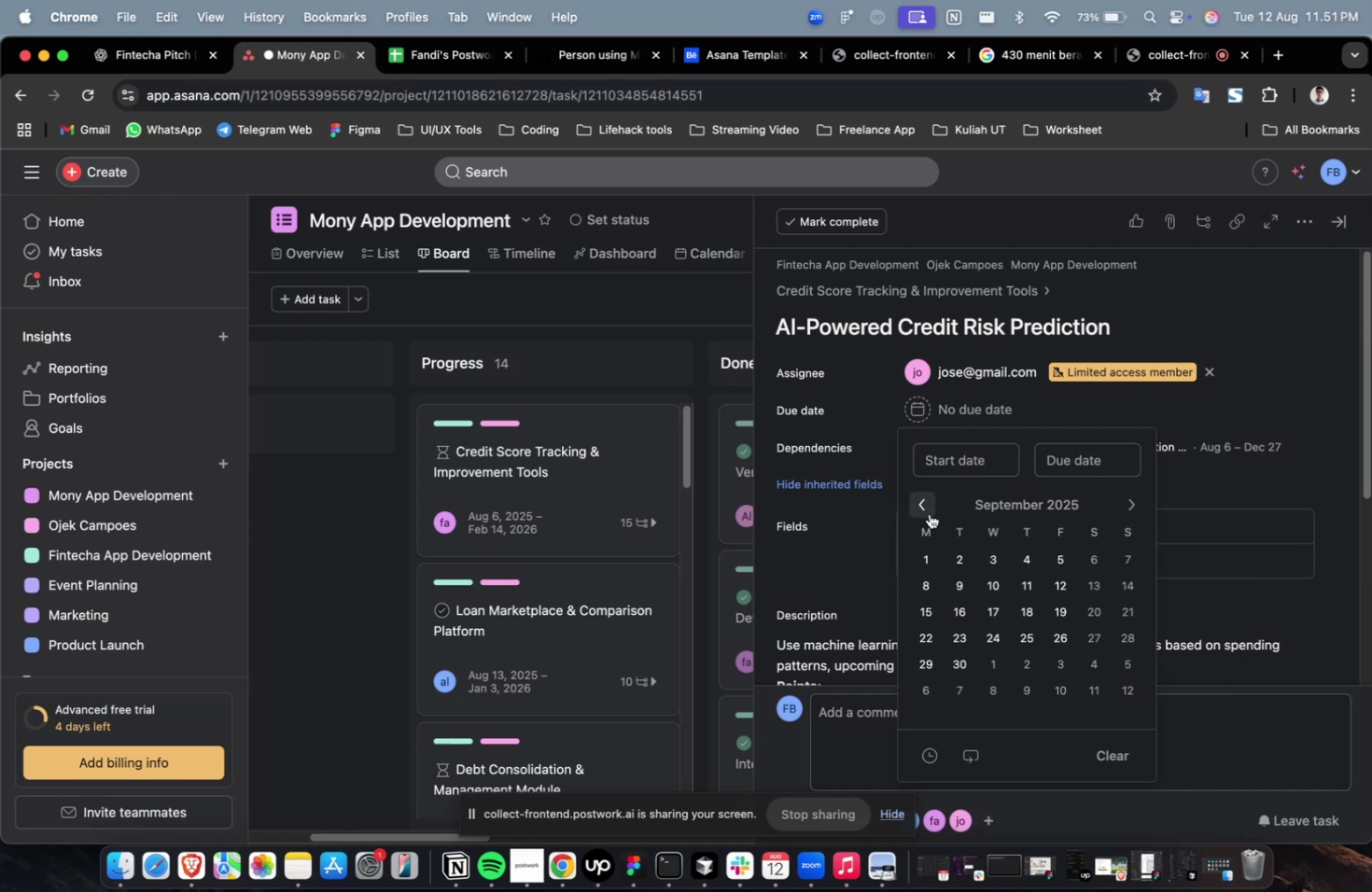 
triple_click([929, 513])
 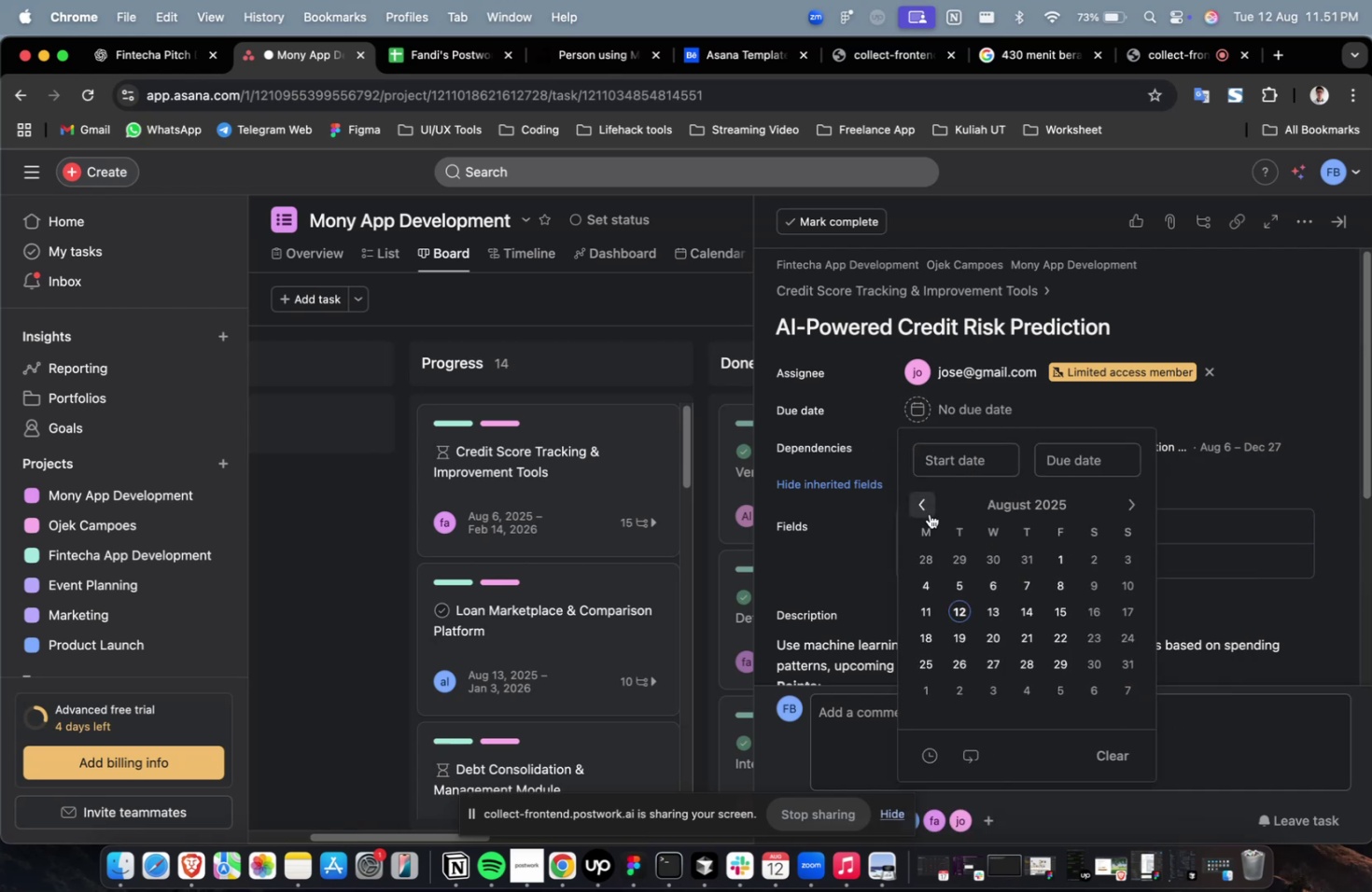 
triple_click([929, 513])
 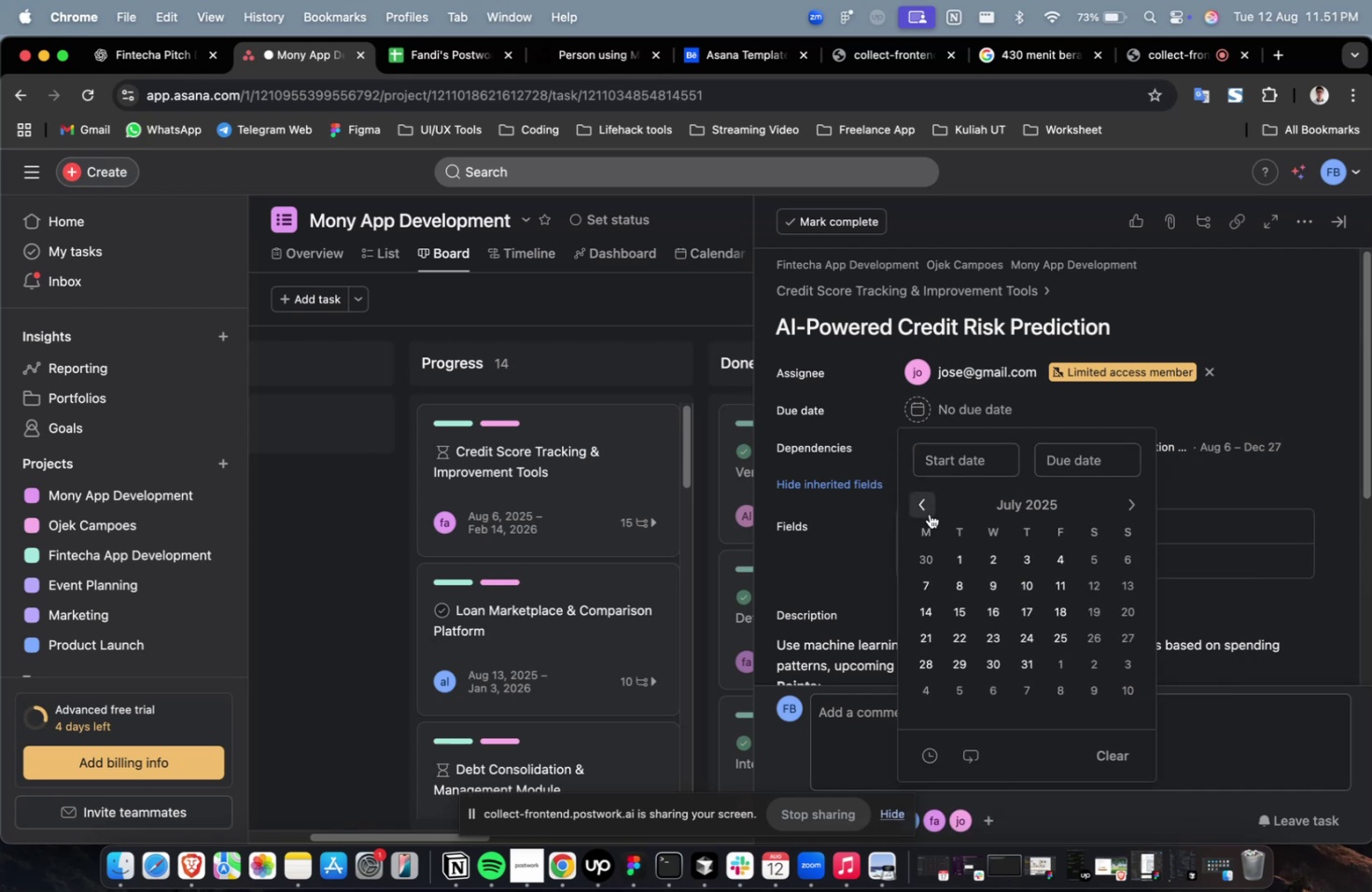 
triple_click([929, 513])
 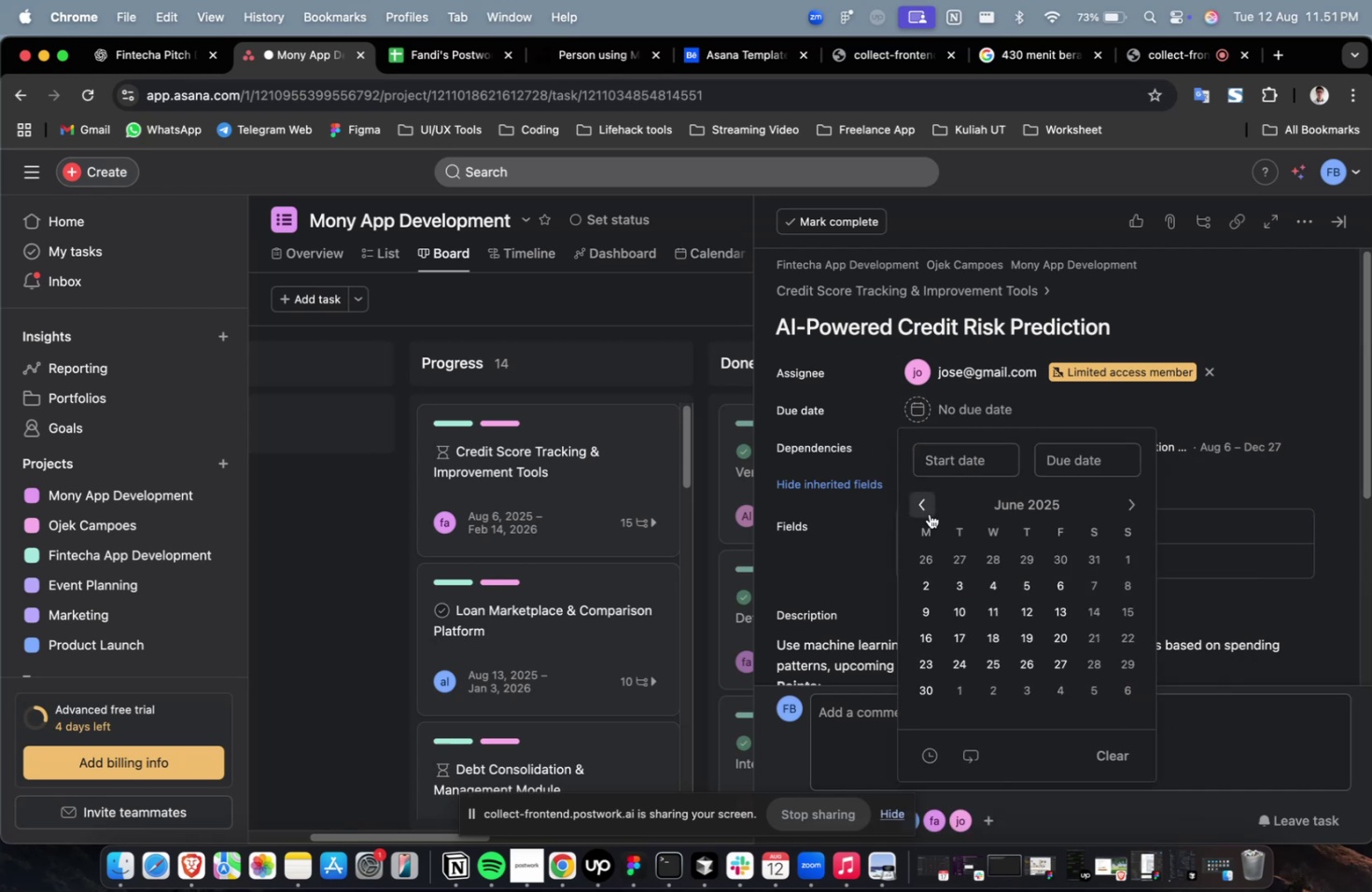 
triple_click([929, 513])
 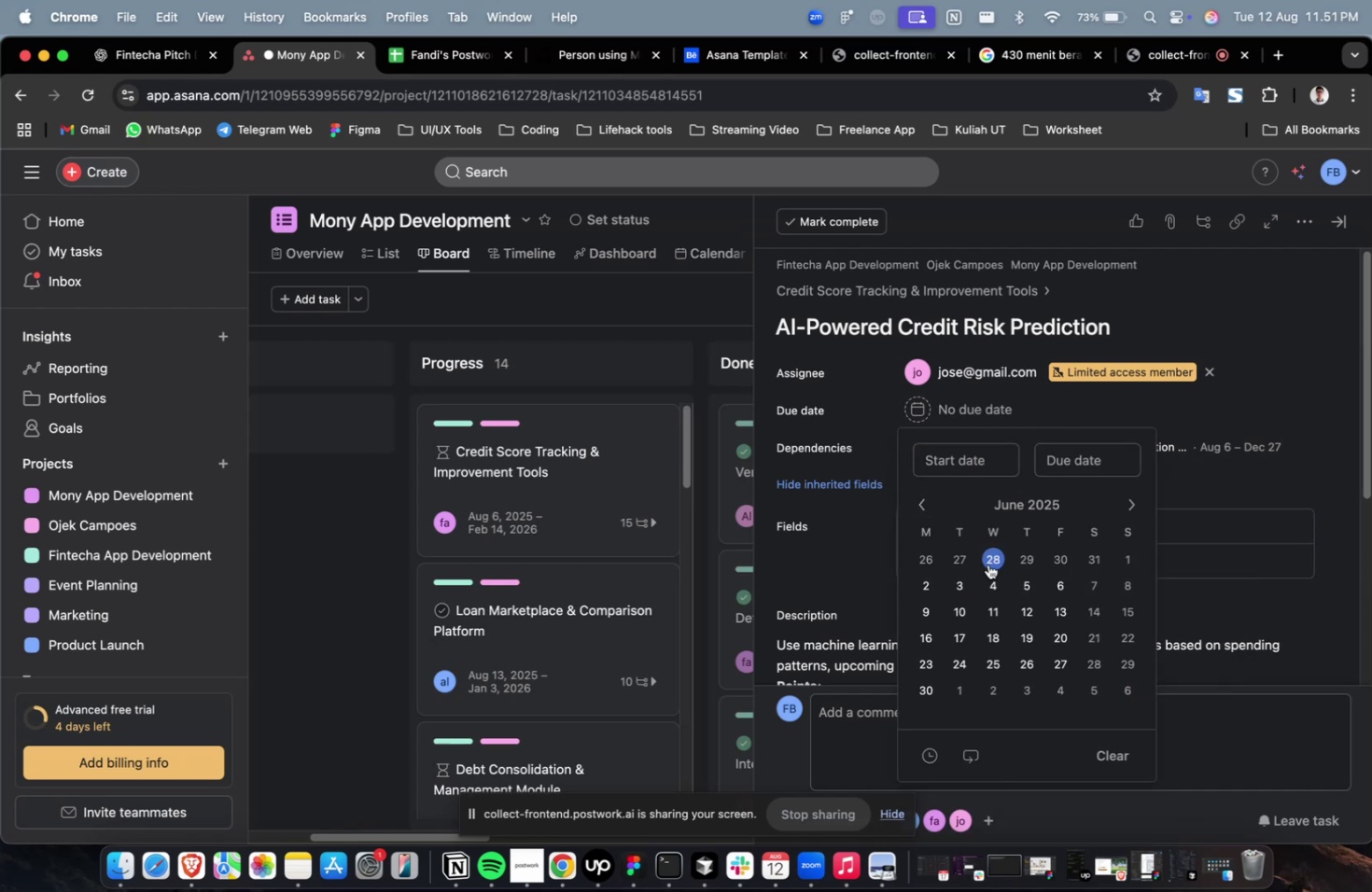 
left_click([996, 563])
 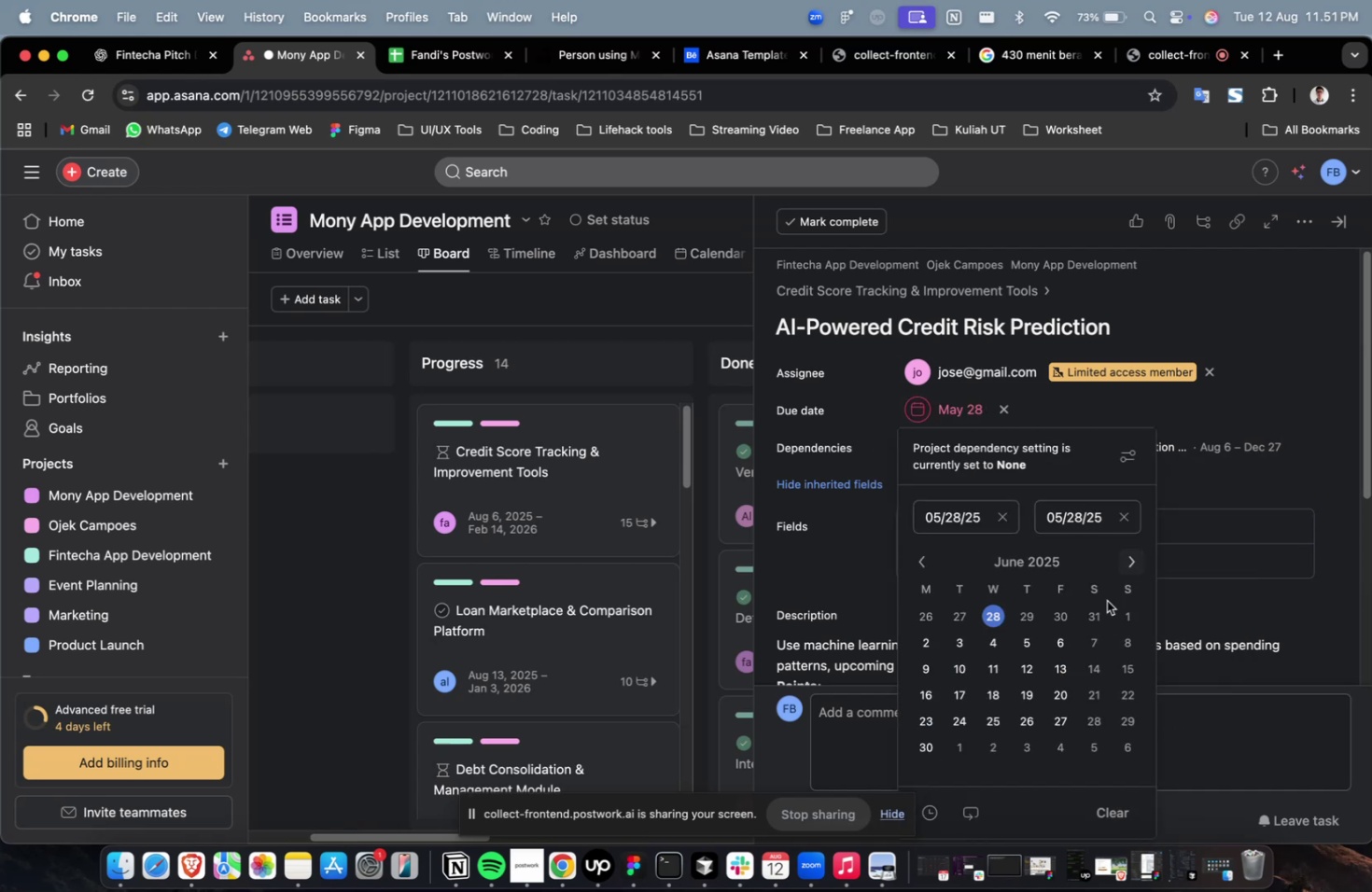 
double_click([1059, 625])
 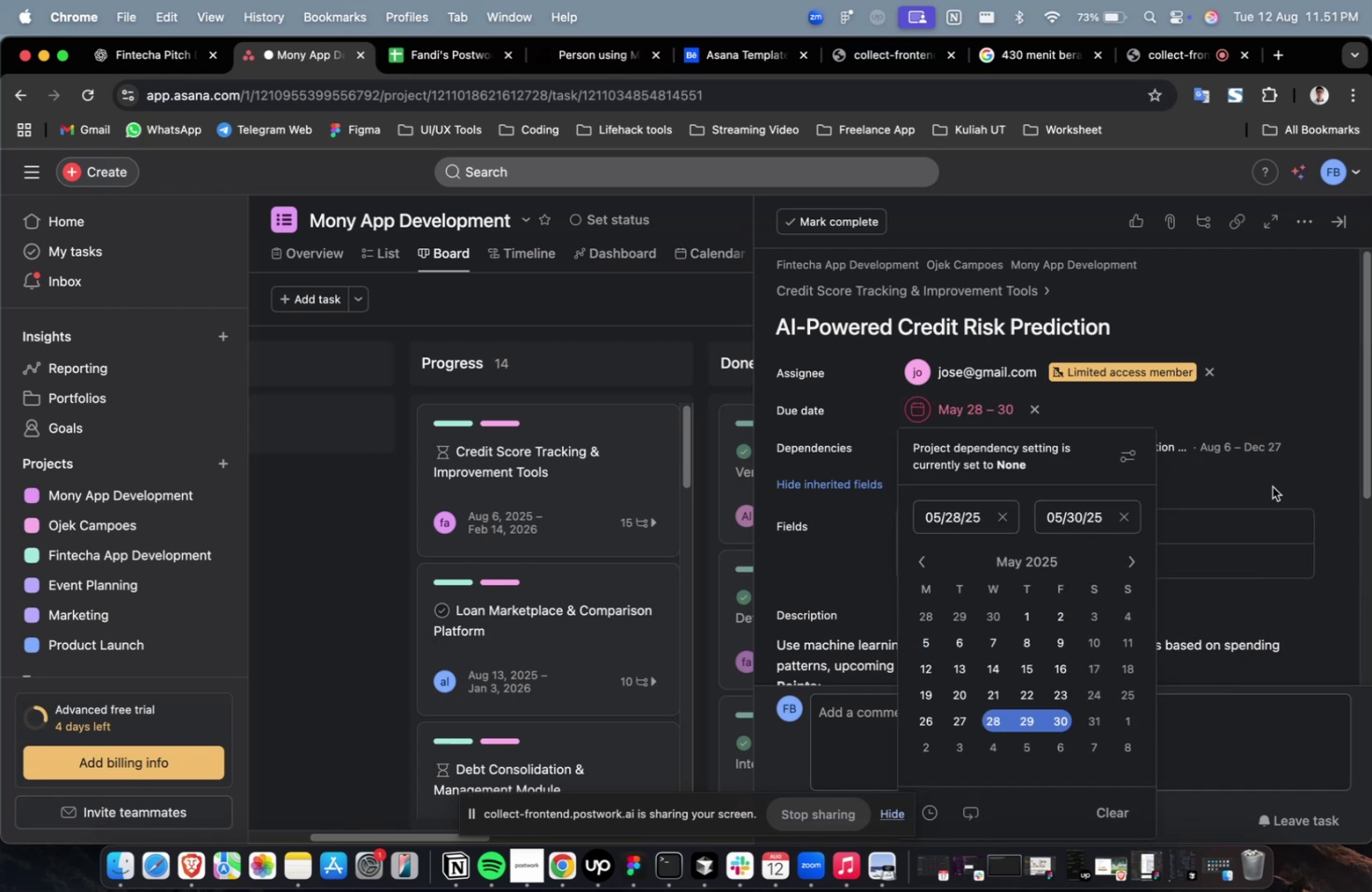 
left_click([1271, 486])
 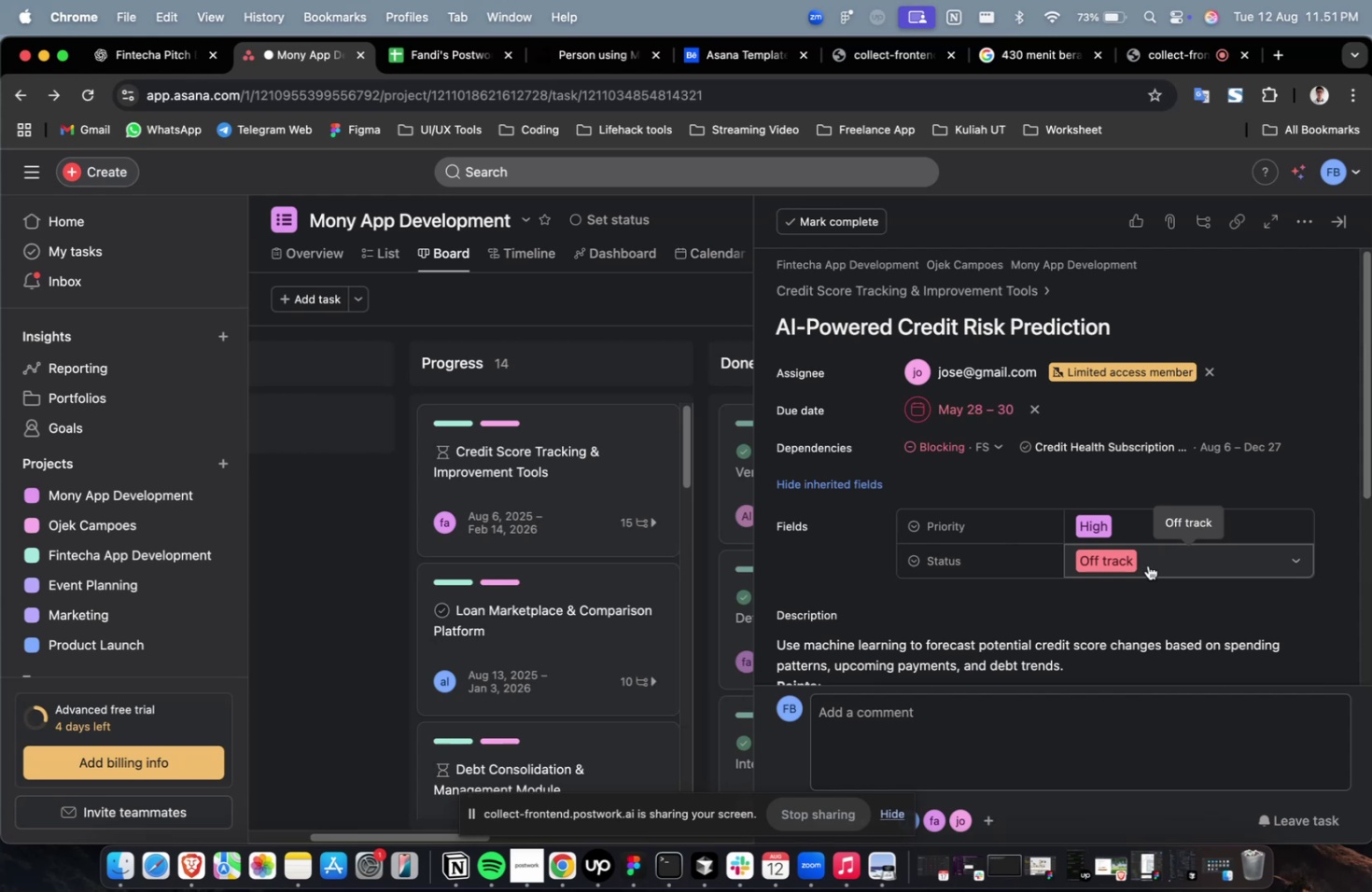 
scroll: coordinate [1160, 586], scroll_direction: down, amount: 49.0
 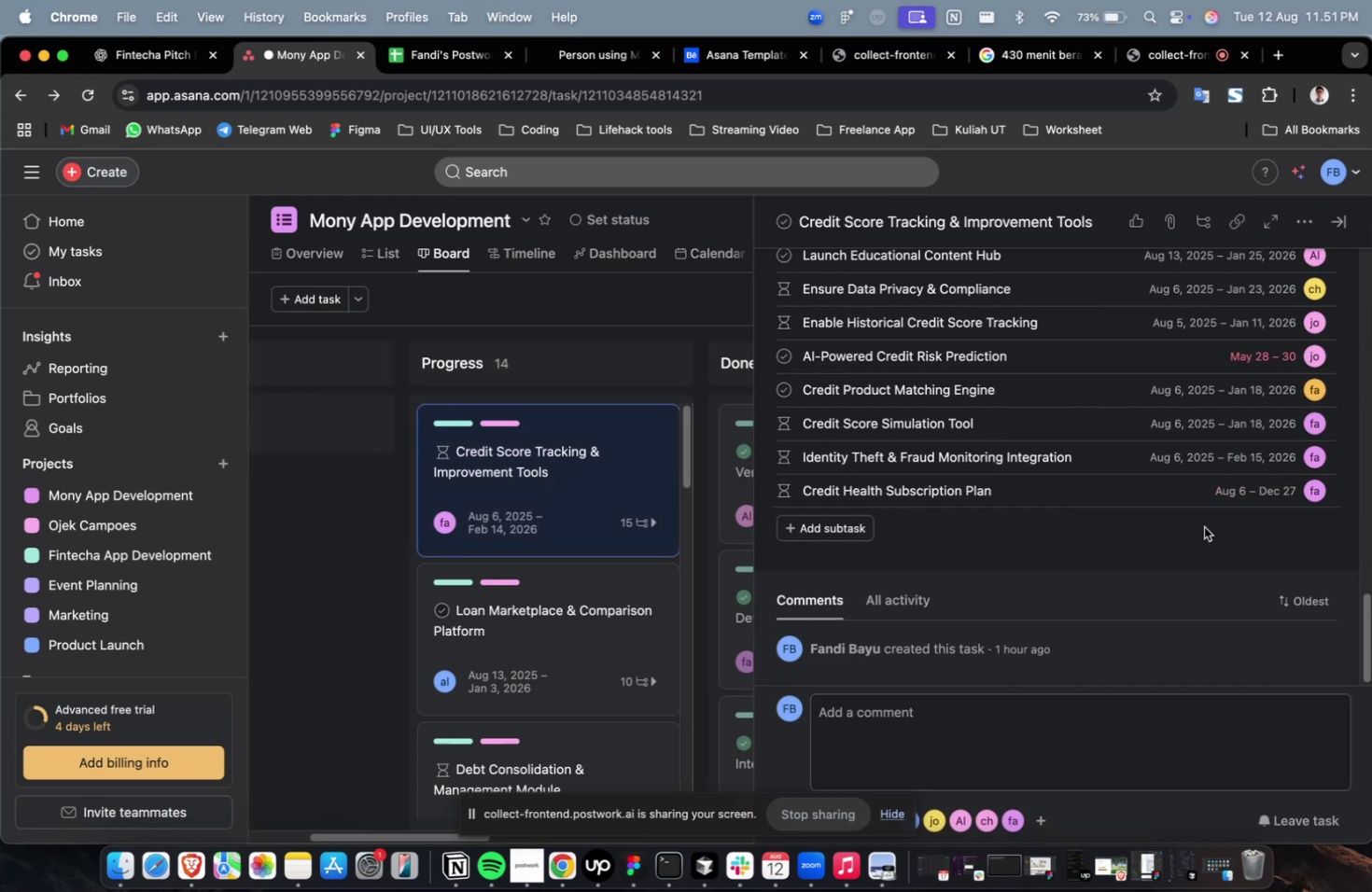 
key(Escape)
 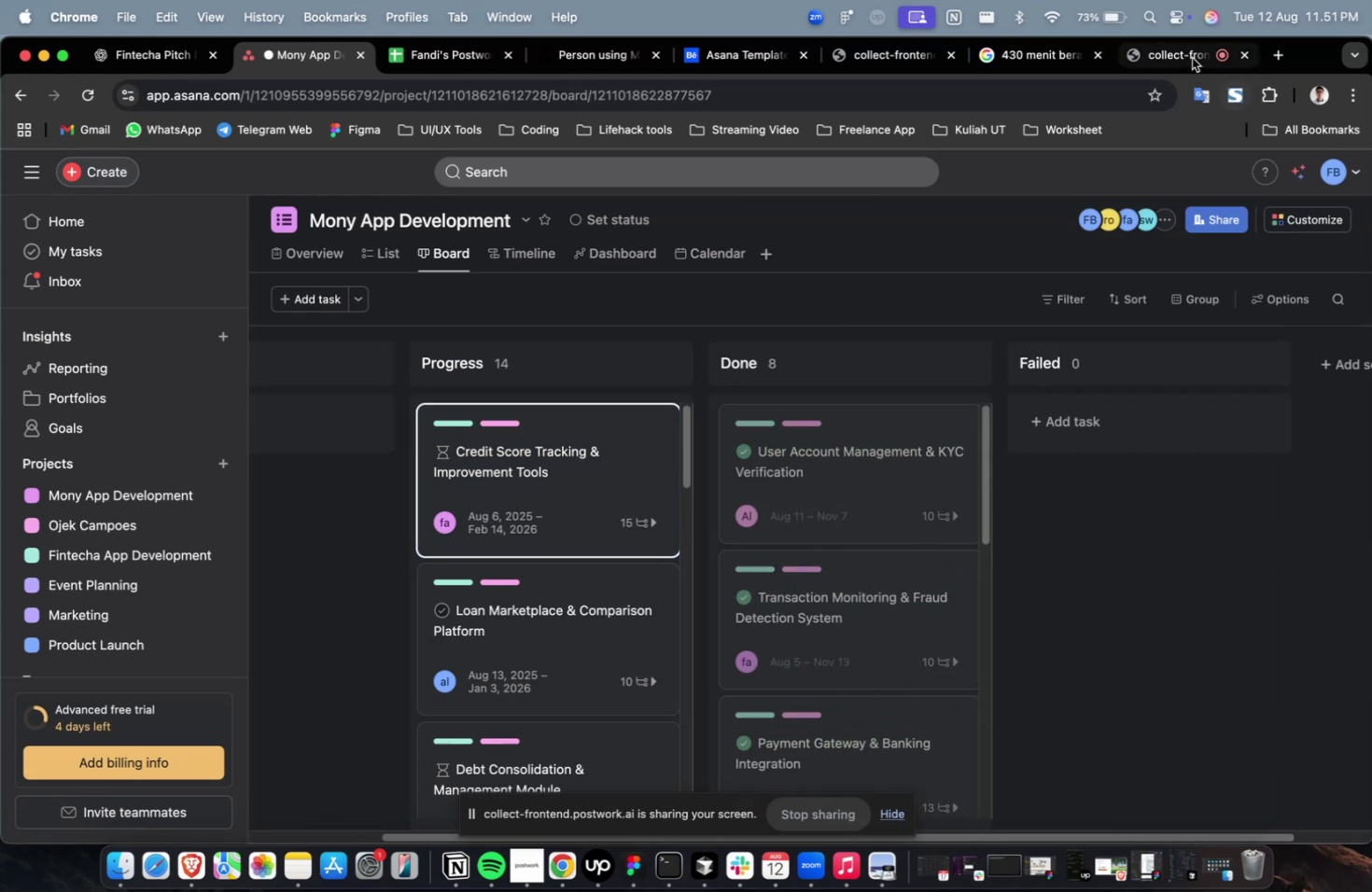 
left_click([1184, 56])
 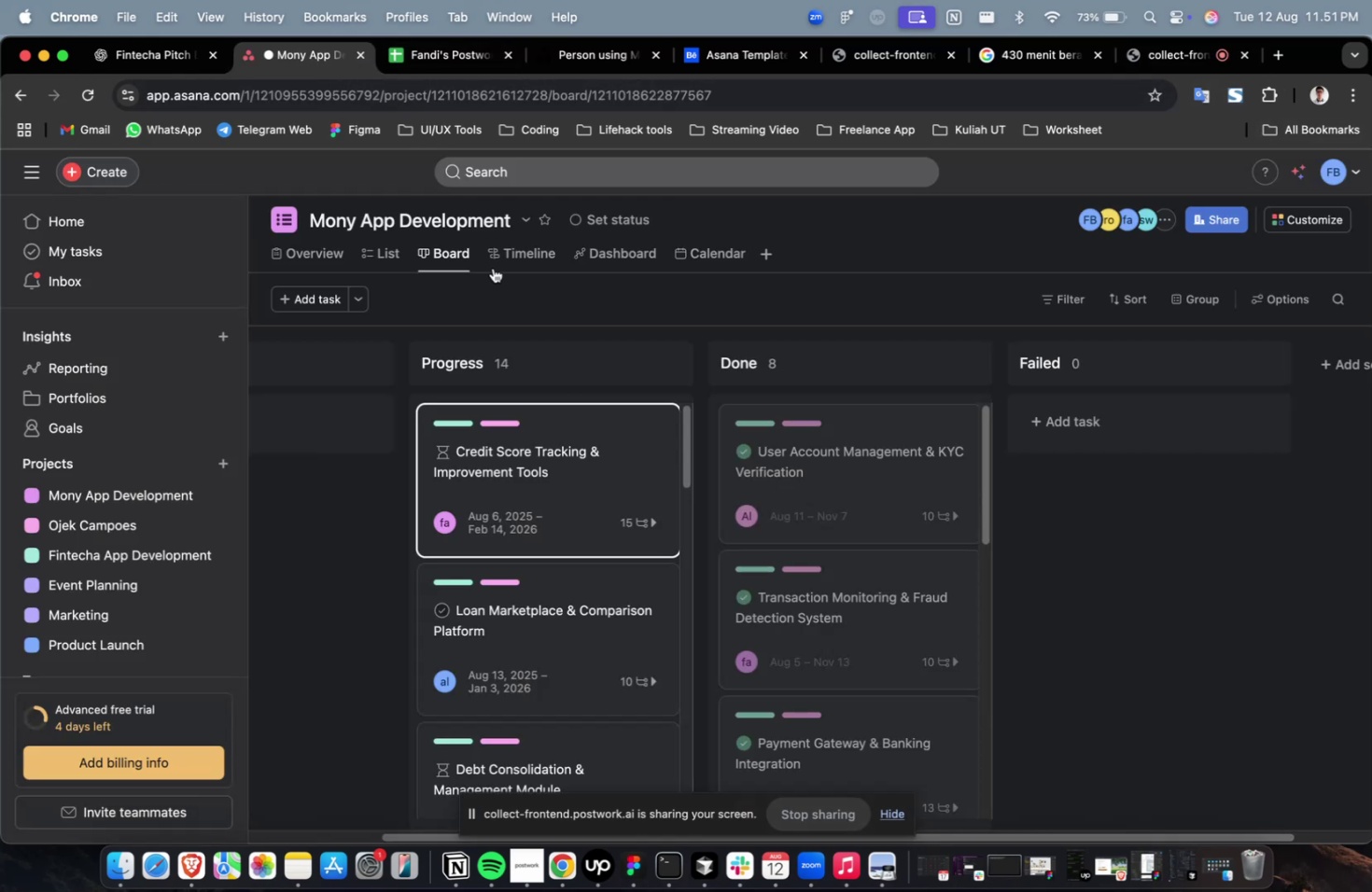 
wait(8.2)
 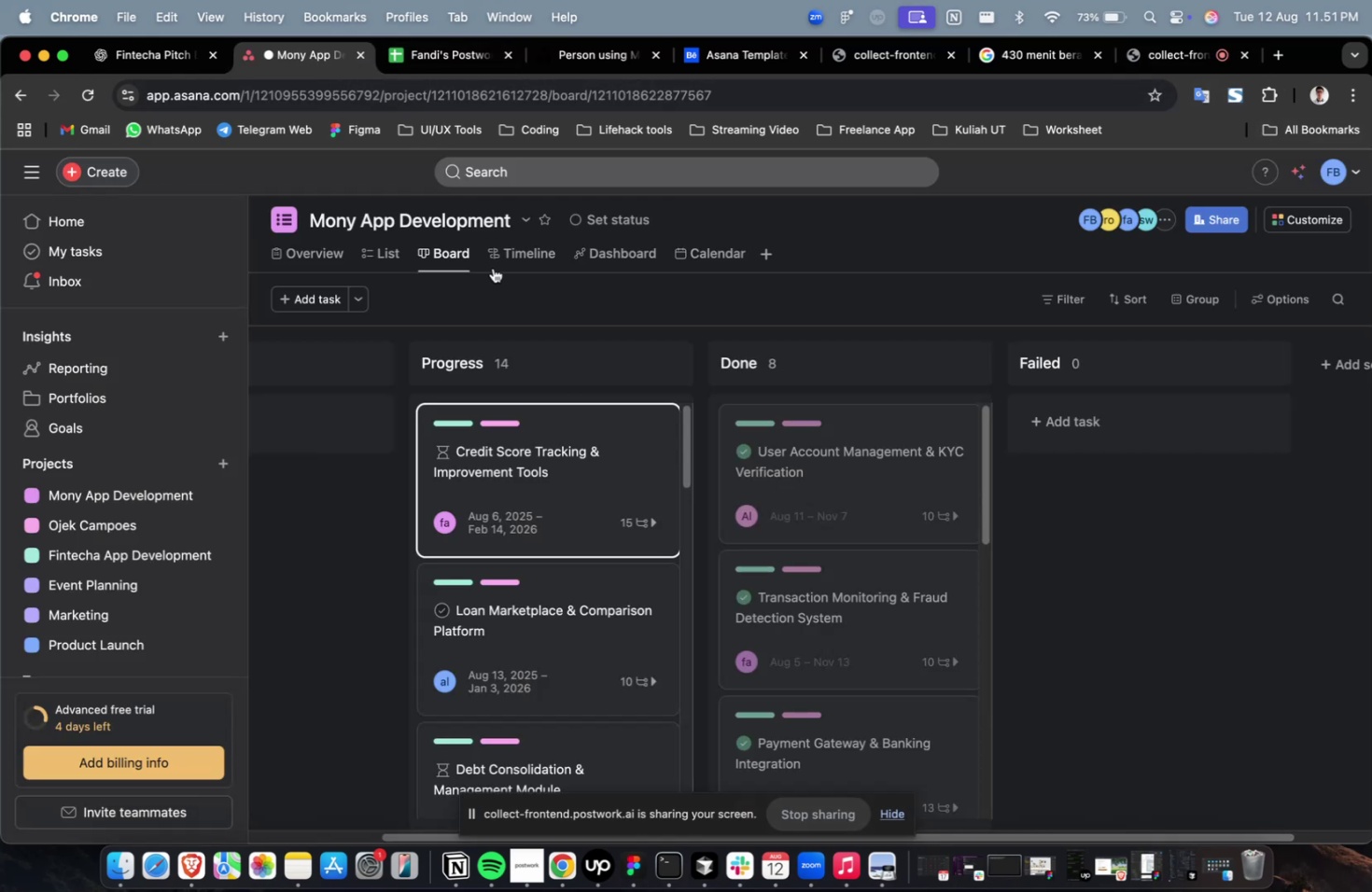 
scroll: coordinate [472, 547], scroll_direction: down, amount: 9.0
 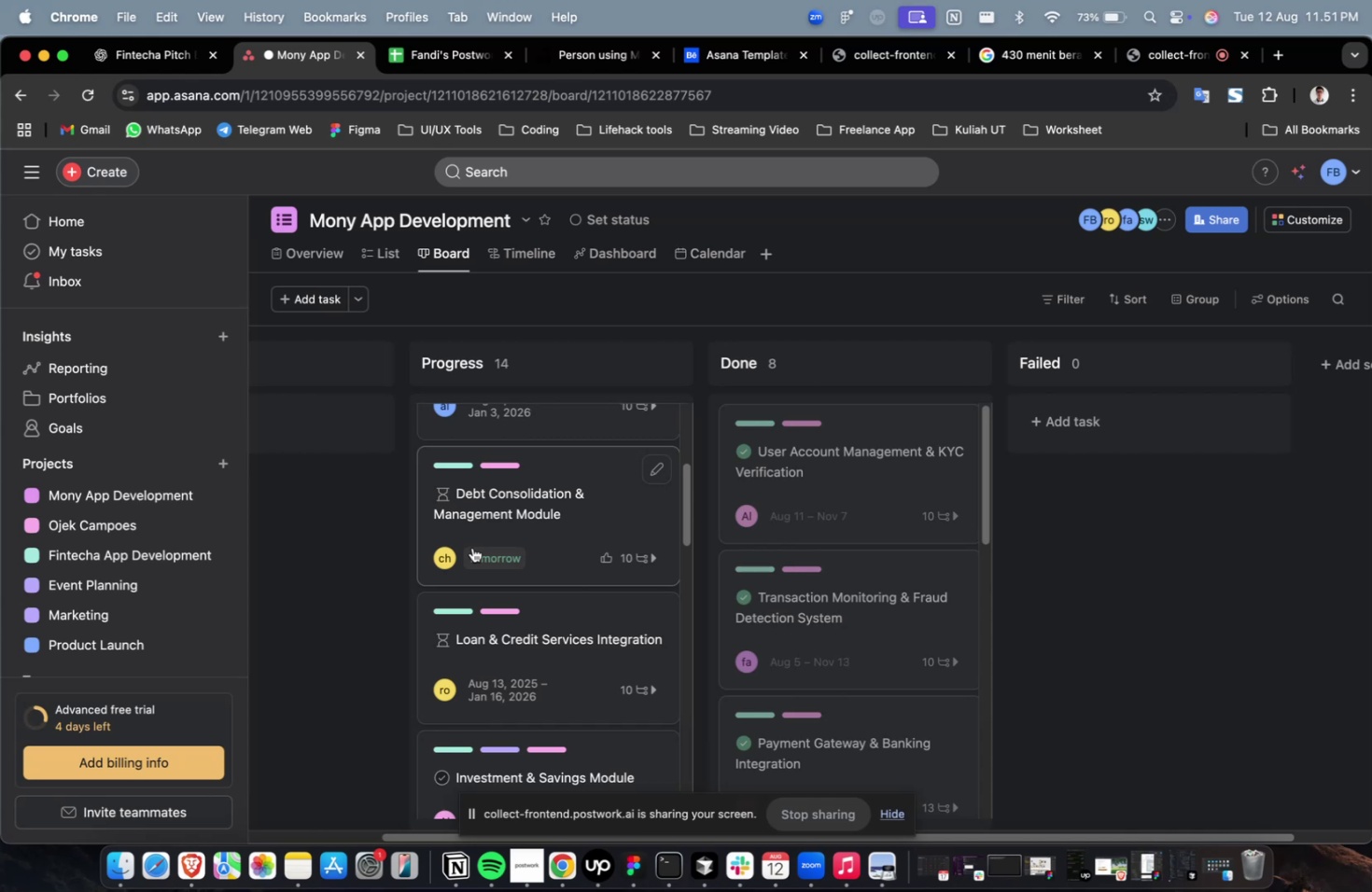 
wait(31.24)
 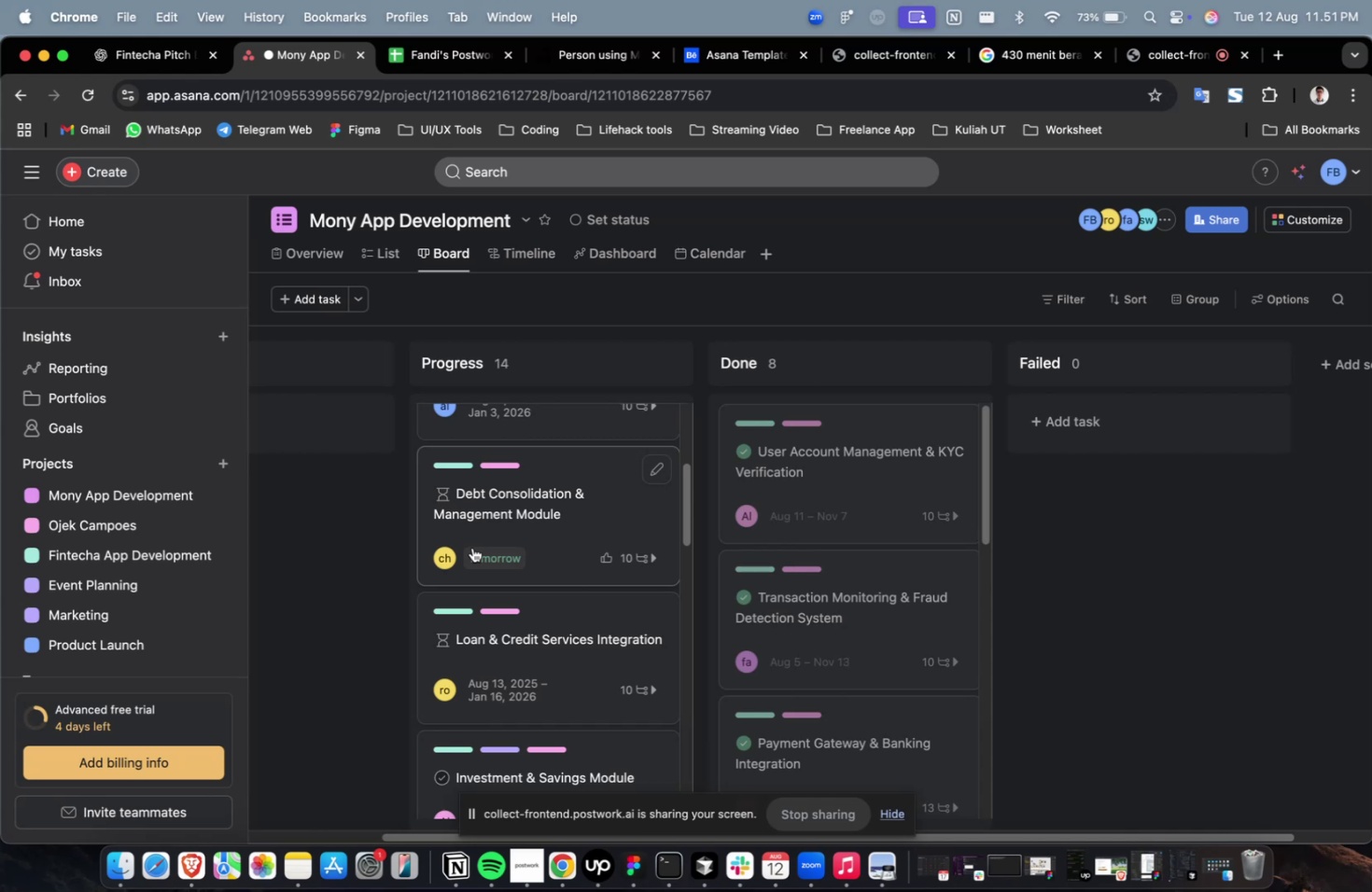 
scroll: coordinate [792, 613], scroll_direction: down, amount: 89.0
 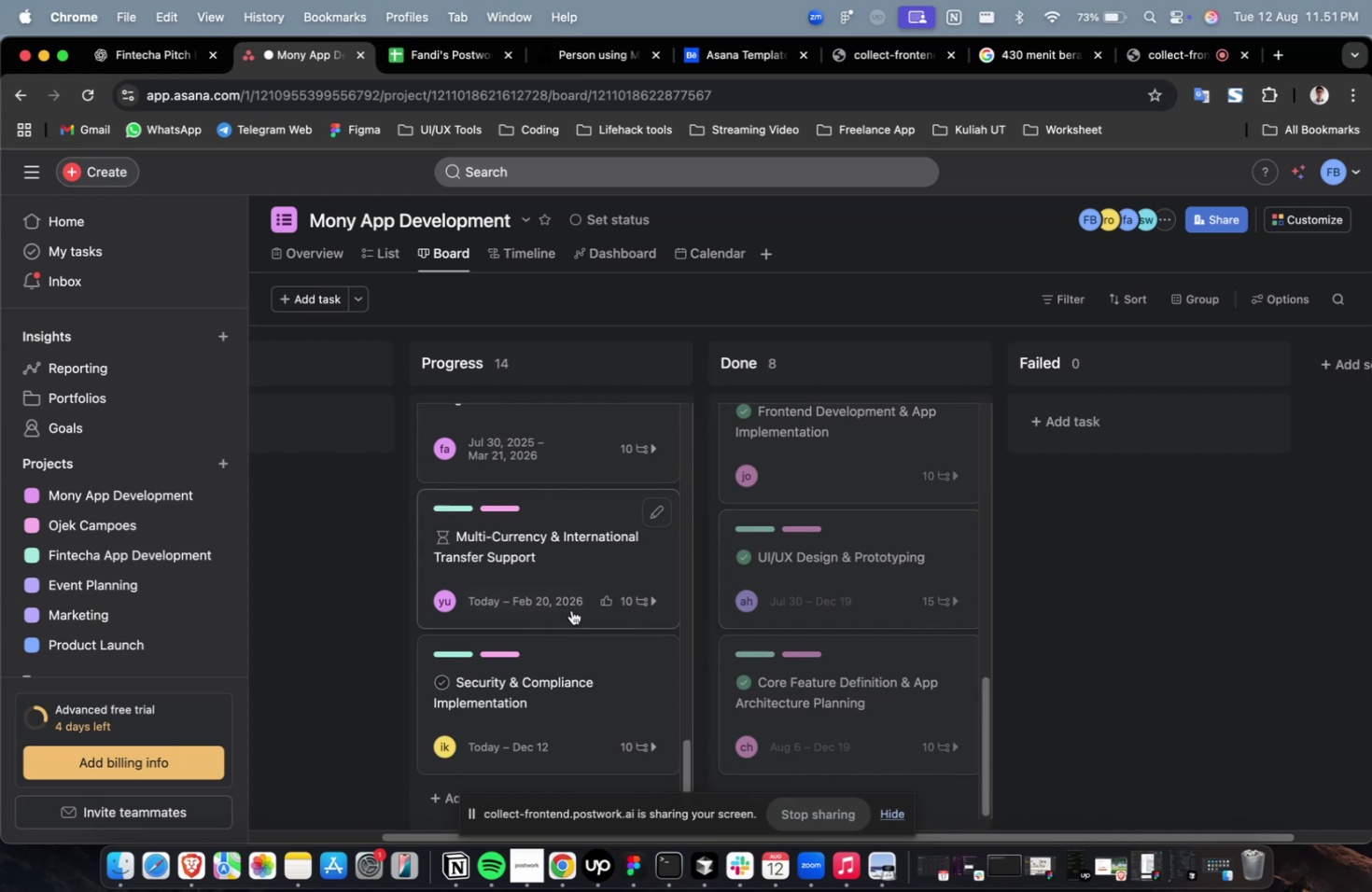 
scroll: coordinate [851, 606], scroll_direction: up, amount: 127.0
 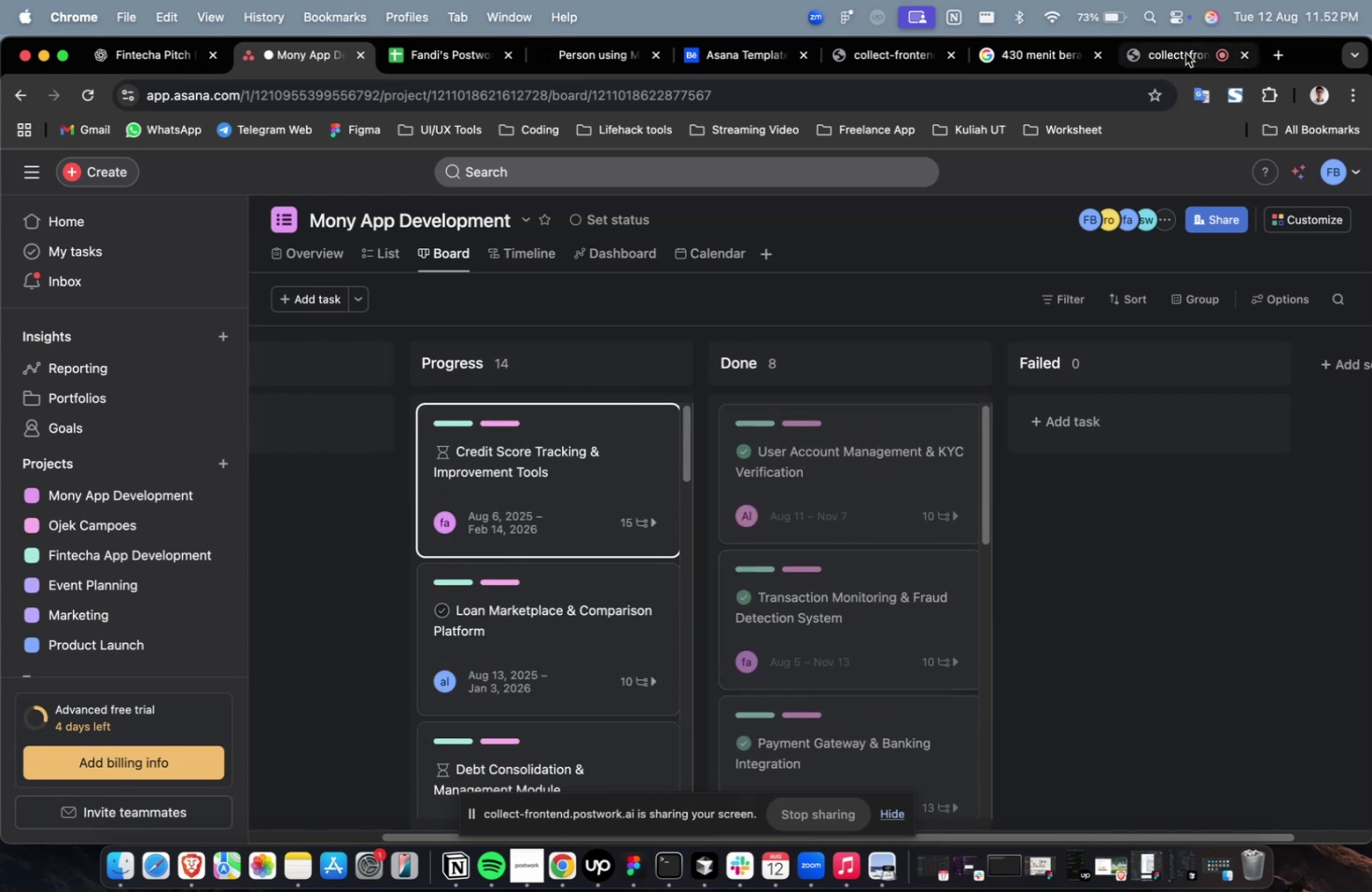 
left_click([1179, 54])
 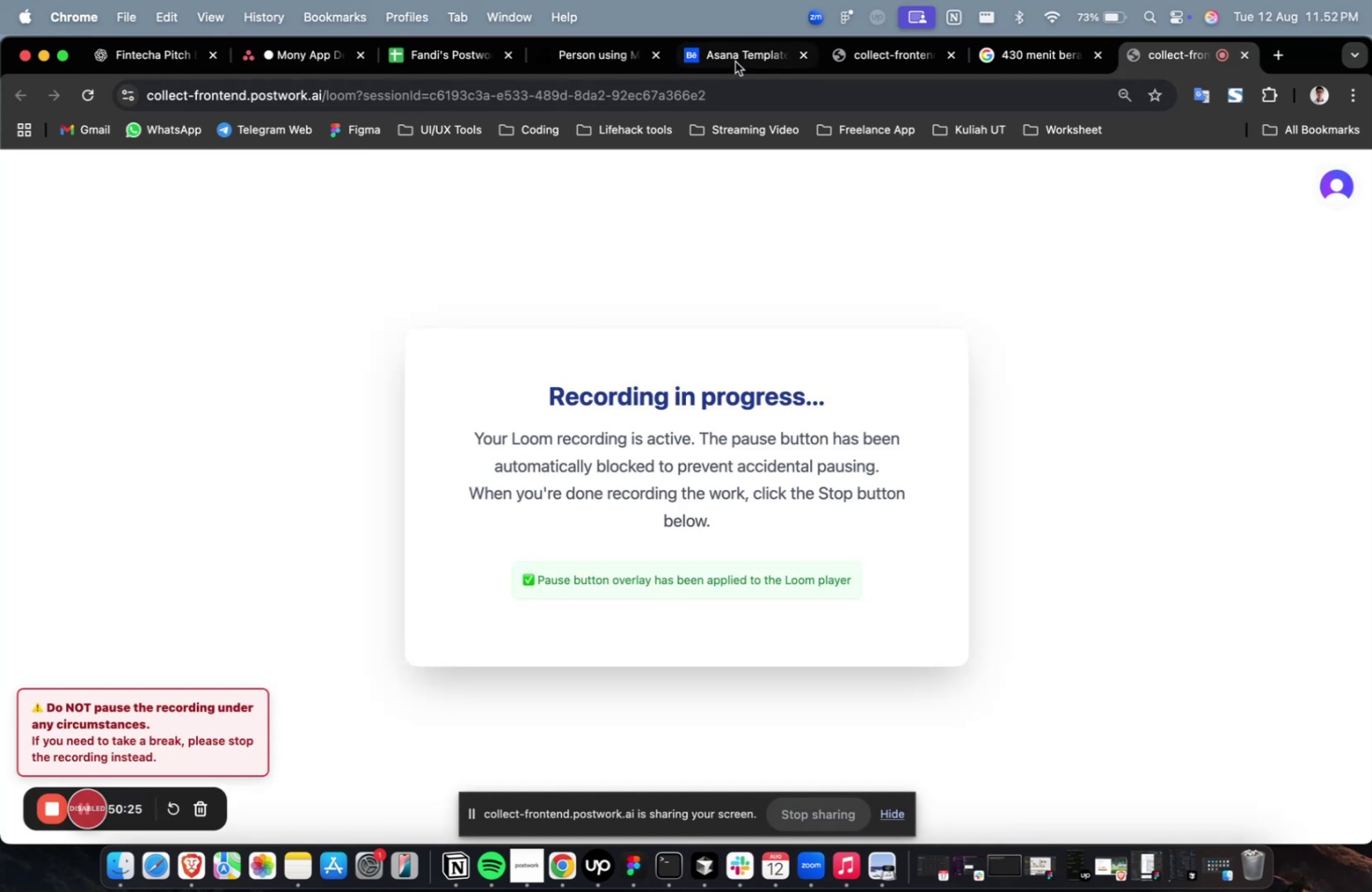 
left_click([857, 63])
 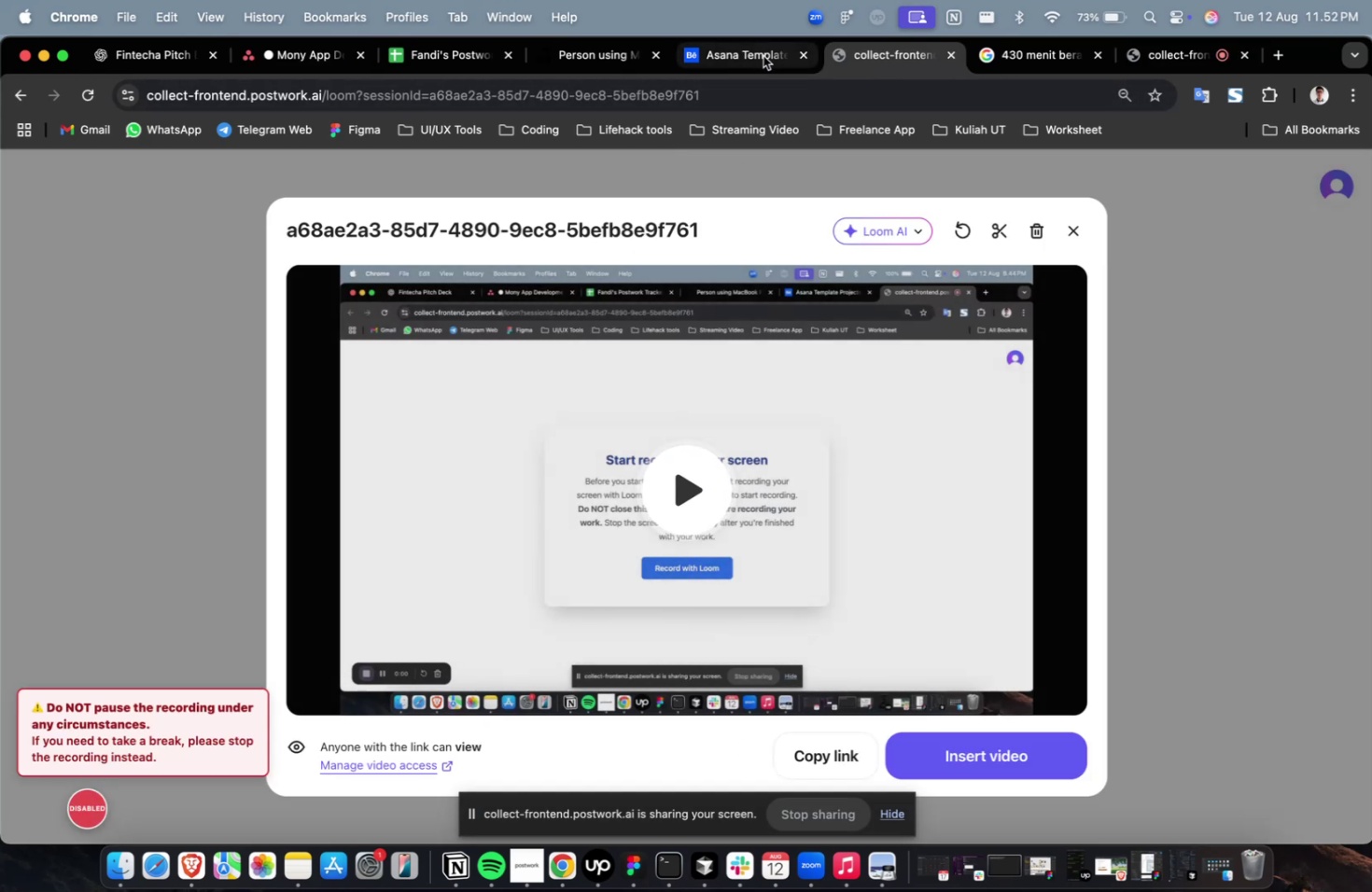 
left_click([763, 56])
 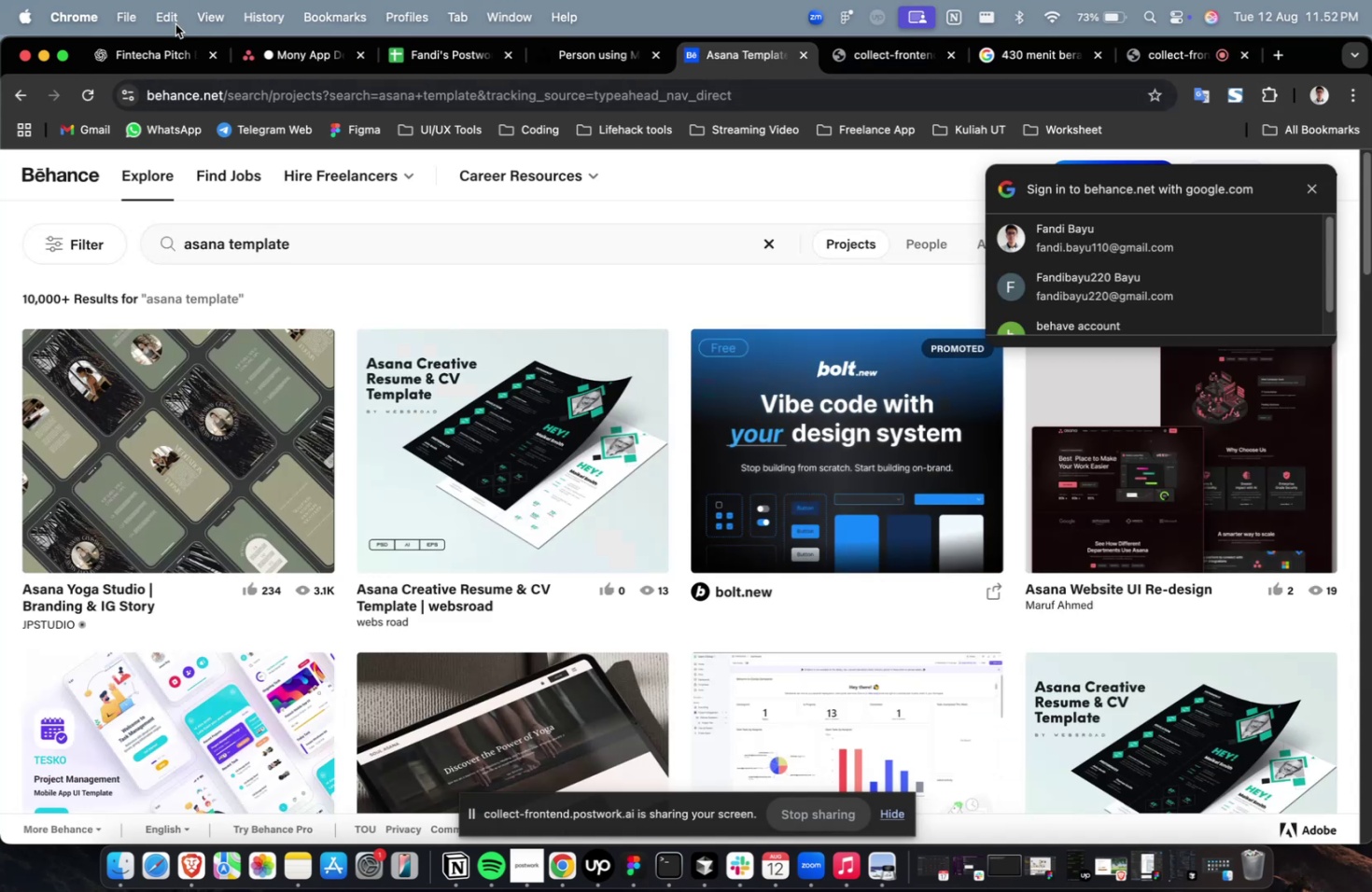 
left_click([166, 62])
 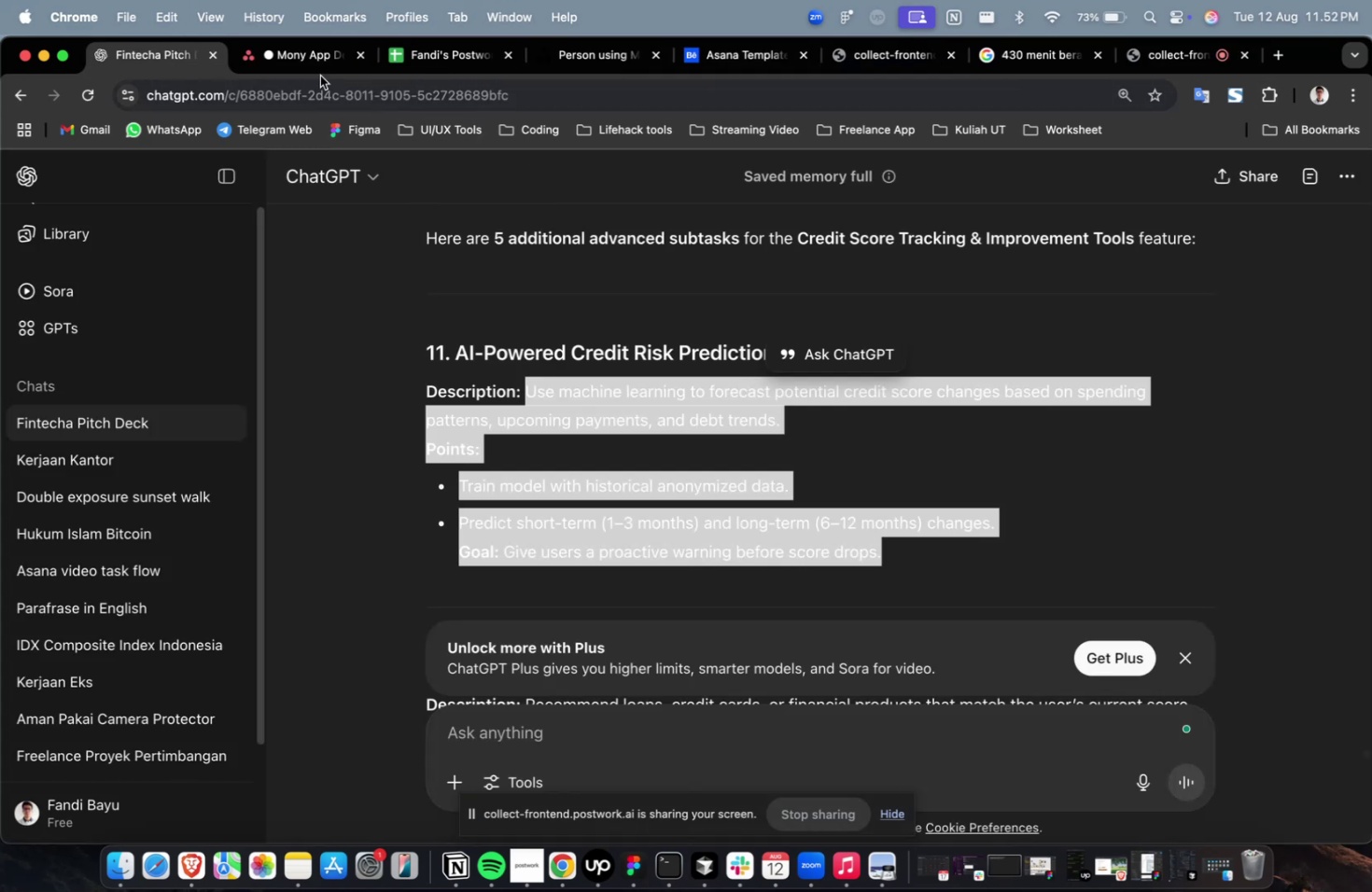 
left_click([313, 72])
 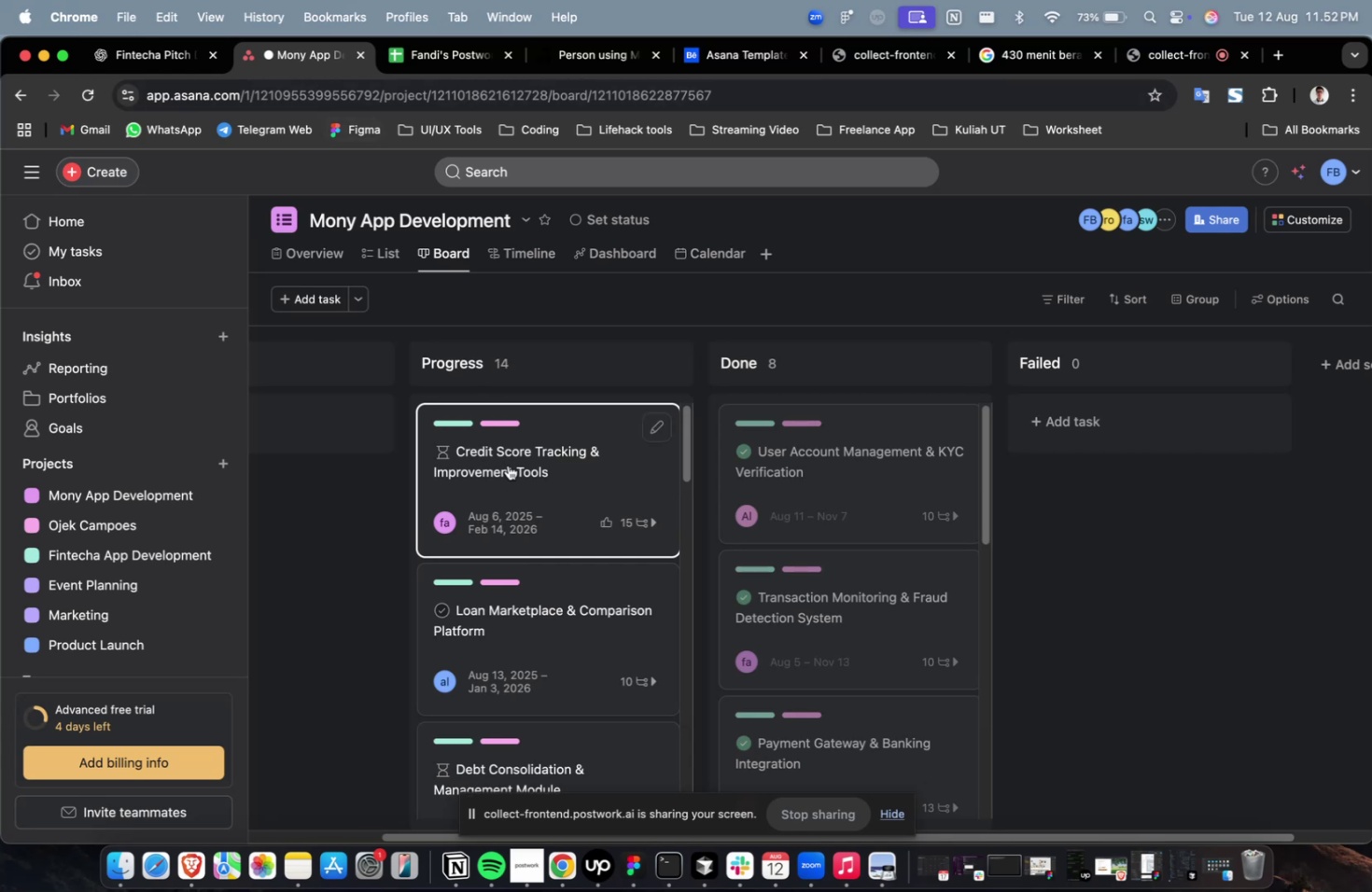 
scroll: coordinate [509, 465], scroll_direction: up, amount: 4.0
 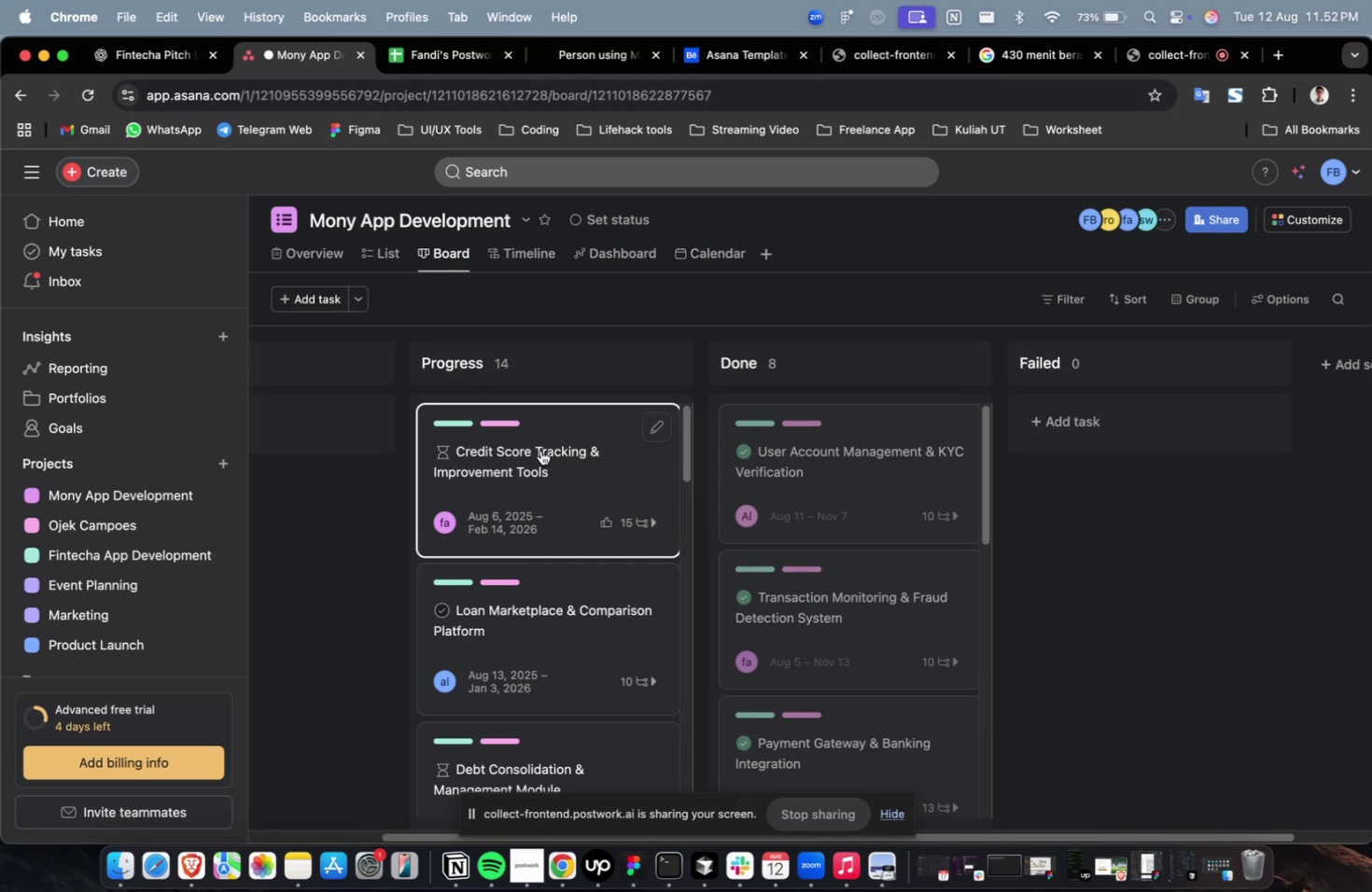 
left_click([540, 450])
 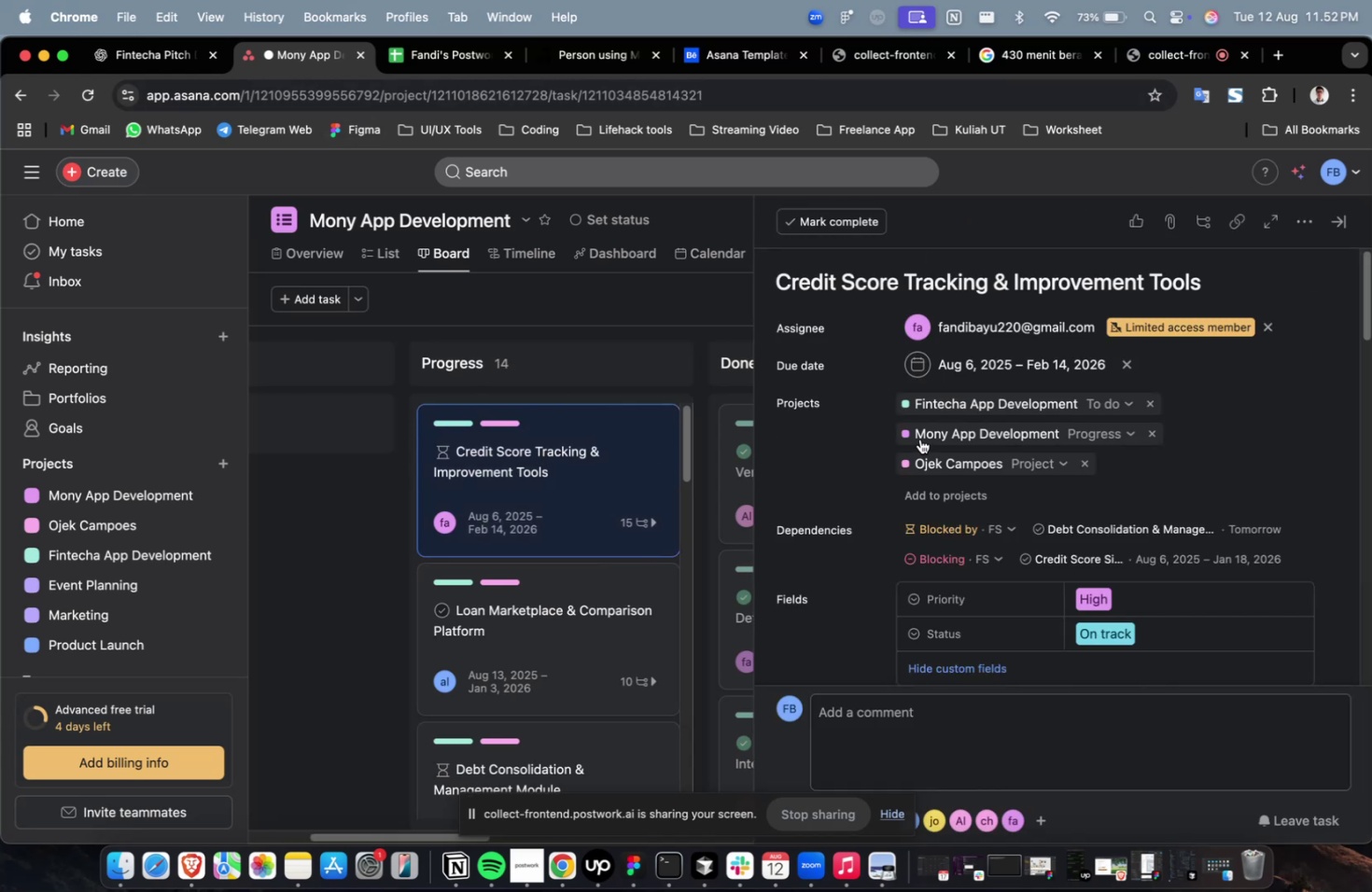 
scroll: coordinate [920, 439], scroll_direction: down, amount: 38.0
 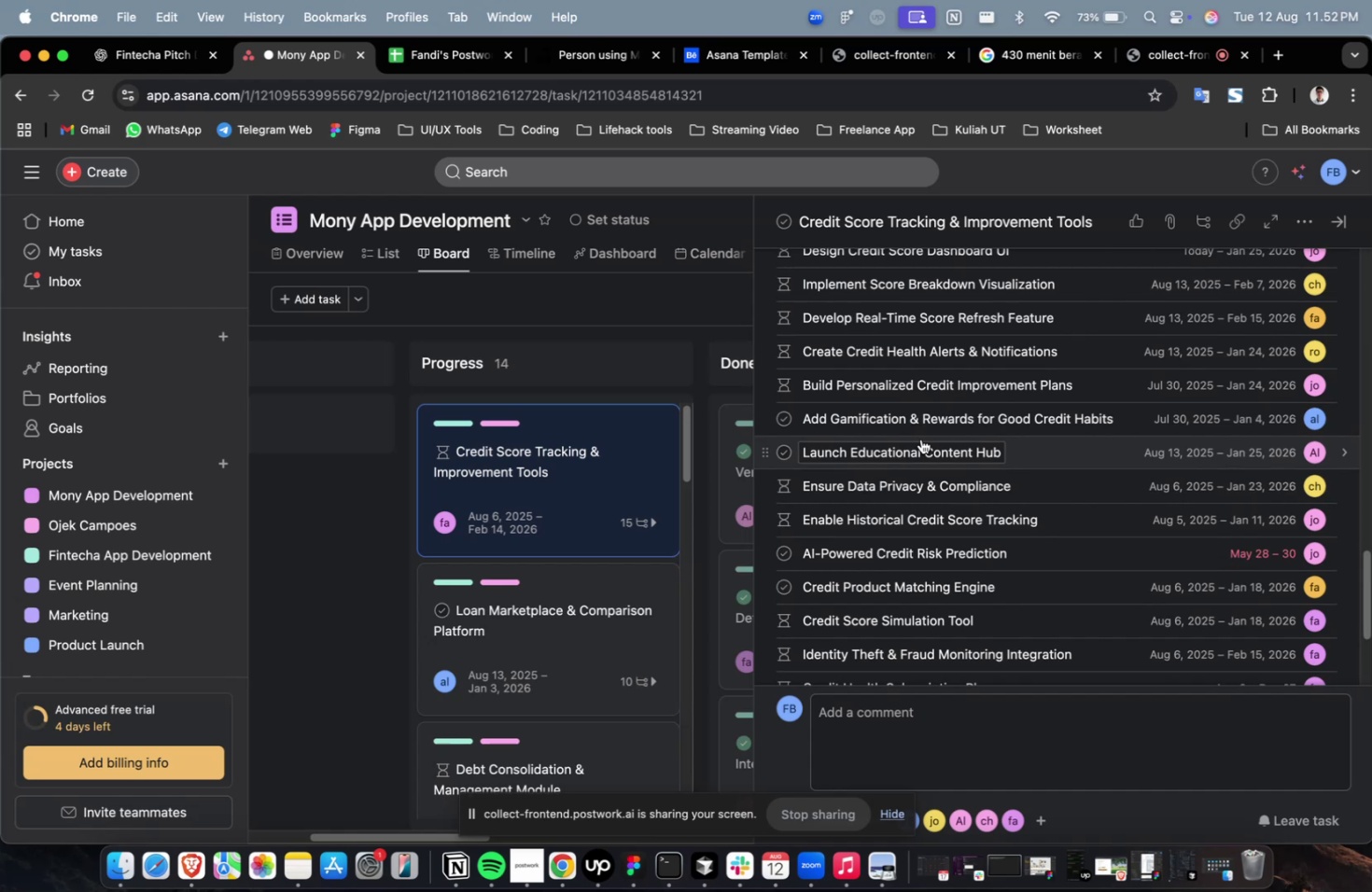 
wait(42.68)
 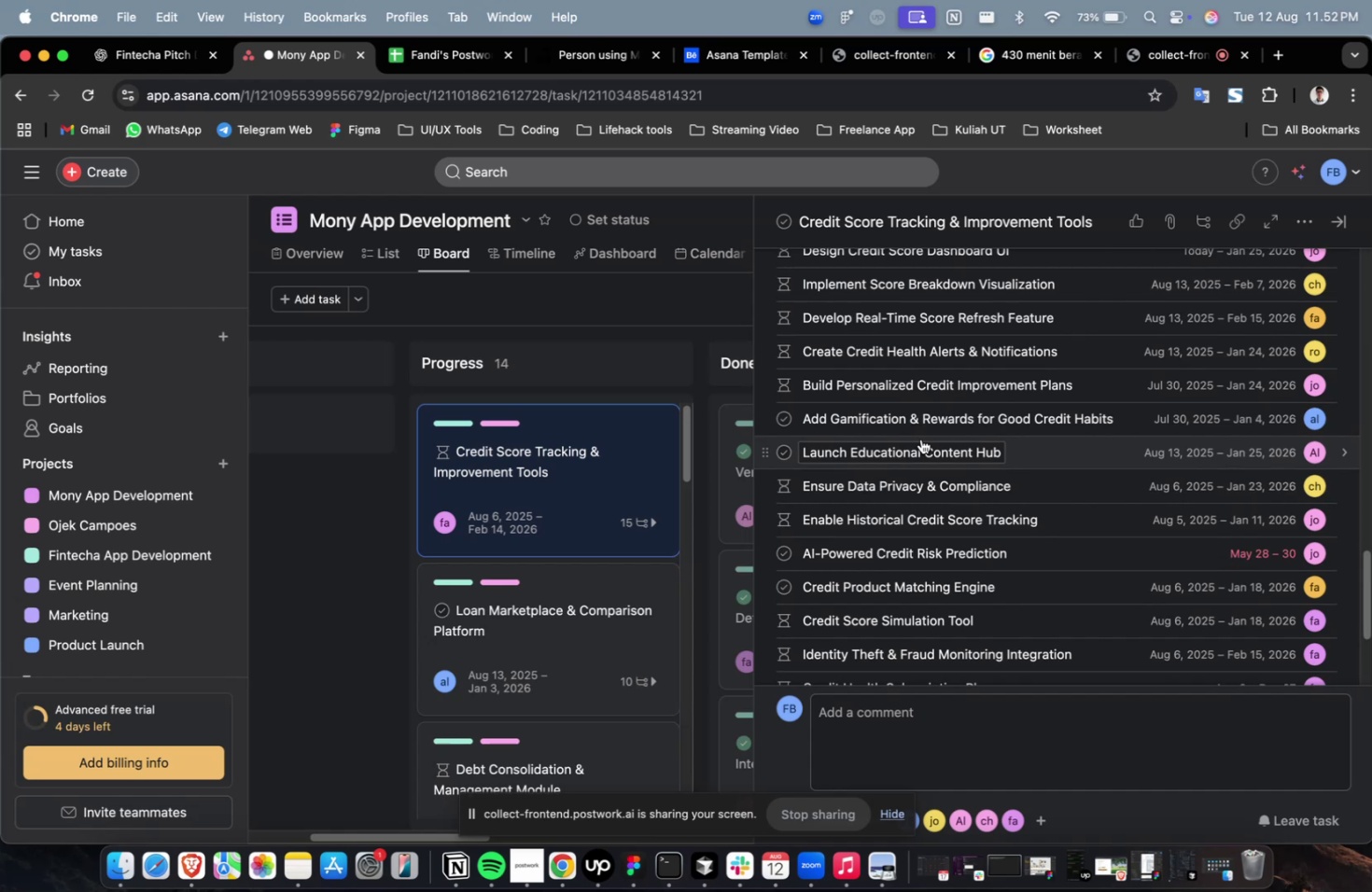 
scroll: coordinate [940, 366], scroll_direction: down, amount: 19.0
 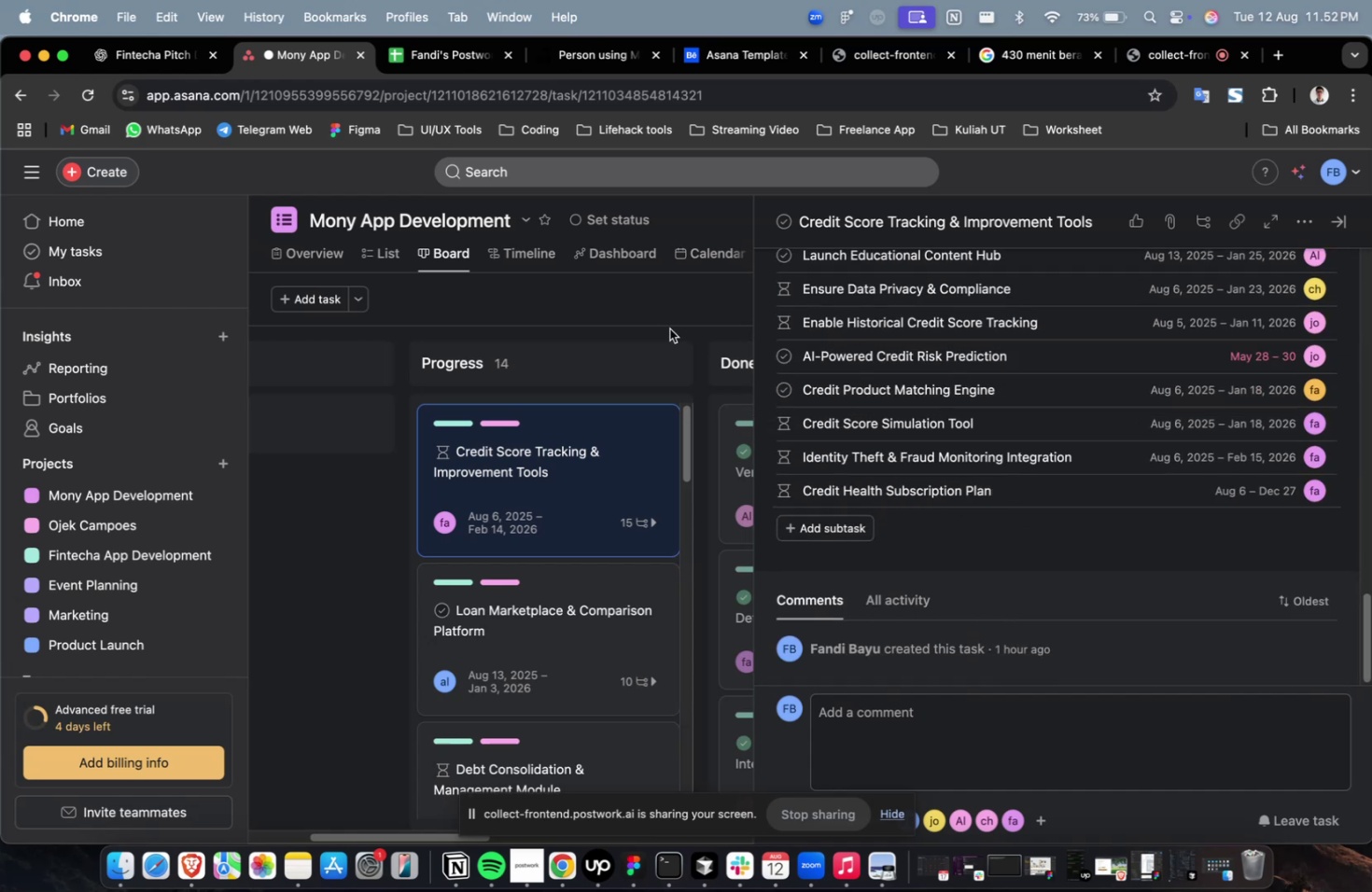 